 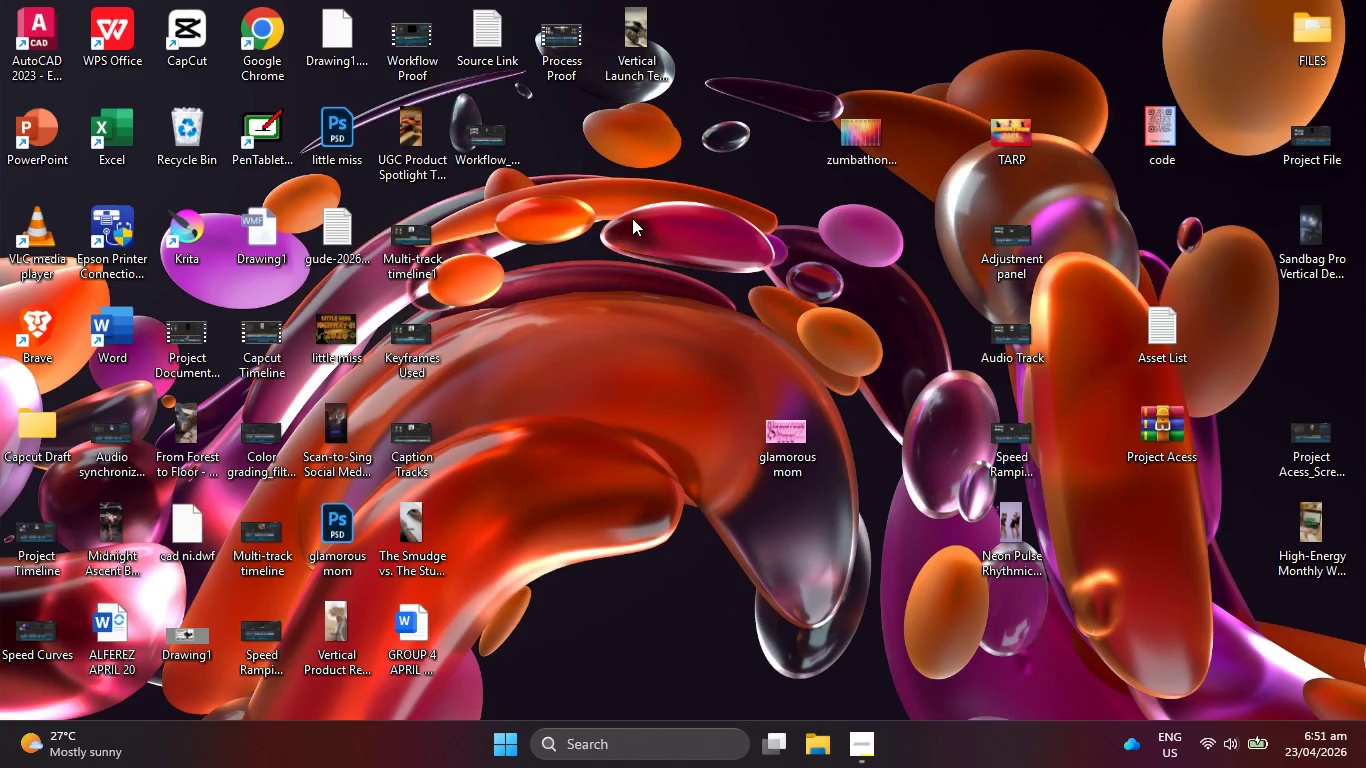 
left_click([694, 303])
 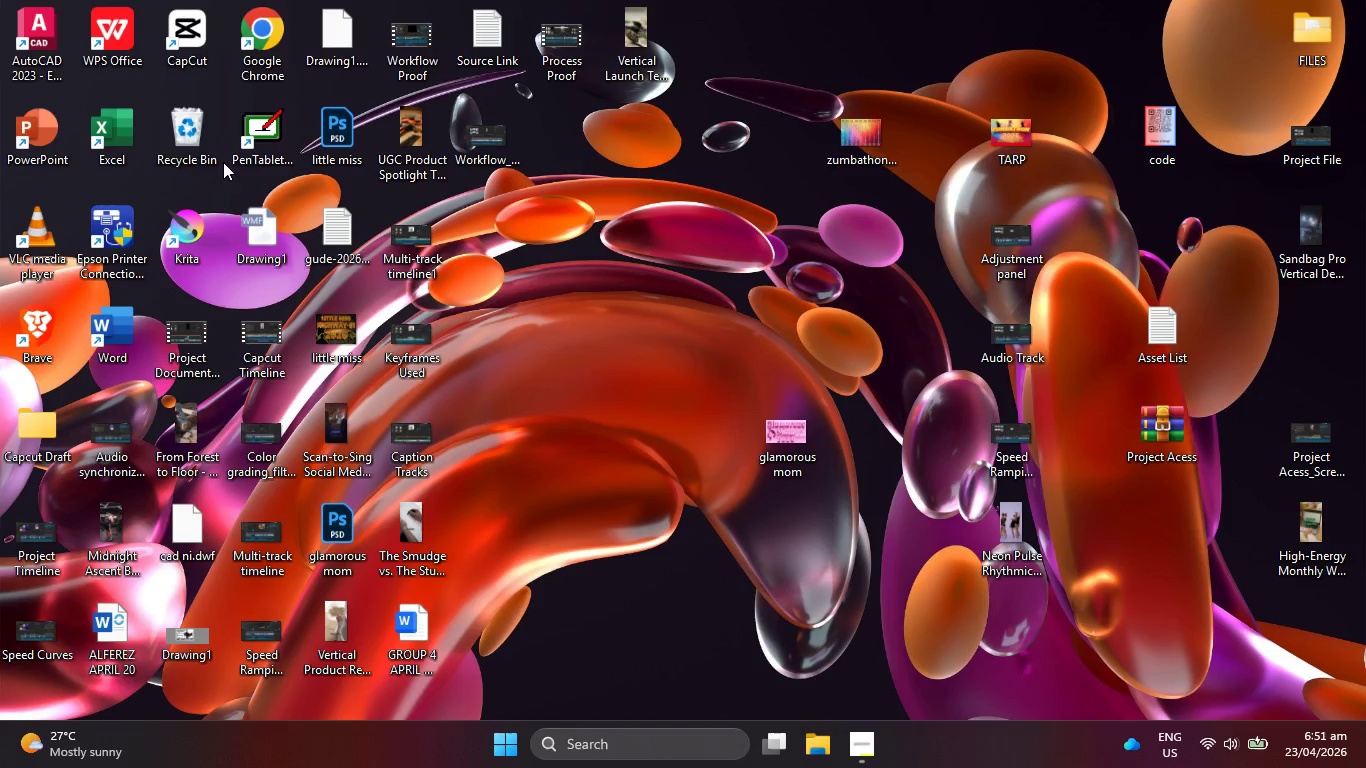 
mouse_move([350, 68])
 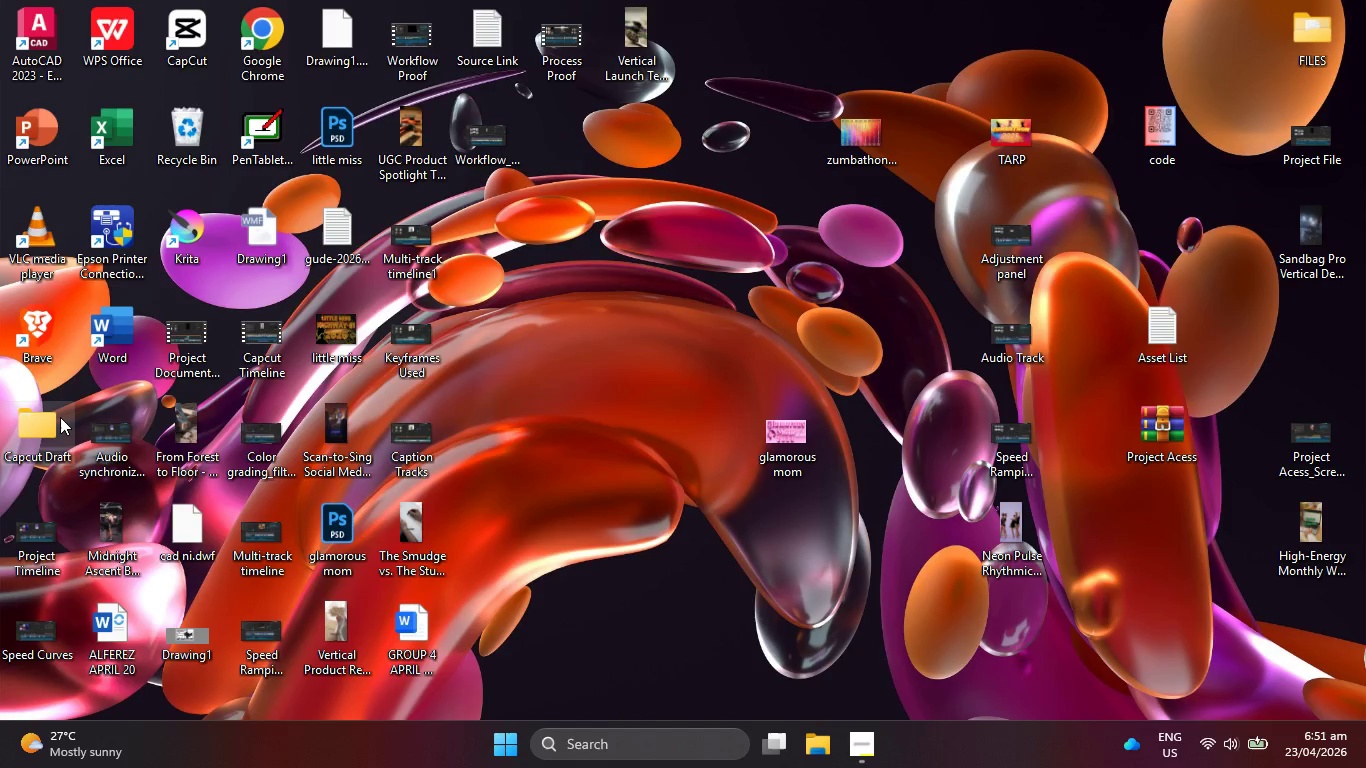 
double_click([60, 417])
 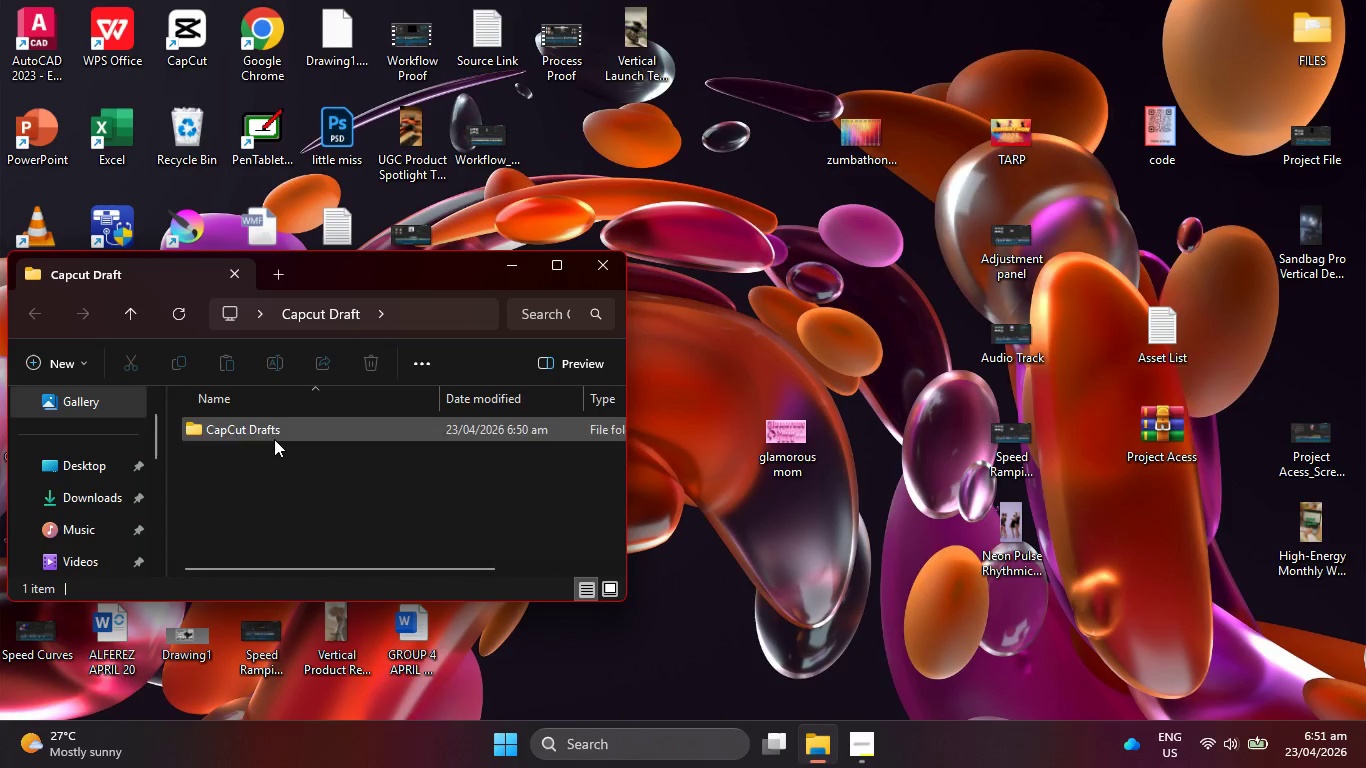 
double_click([274, 428])
 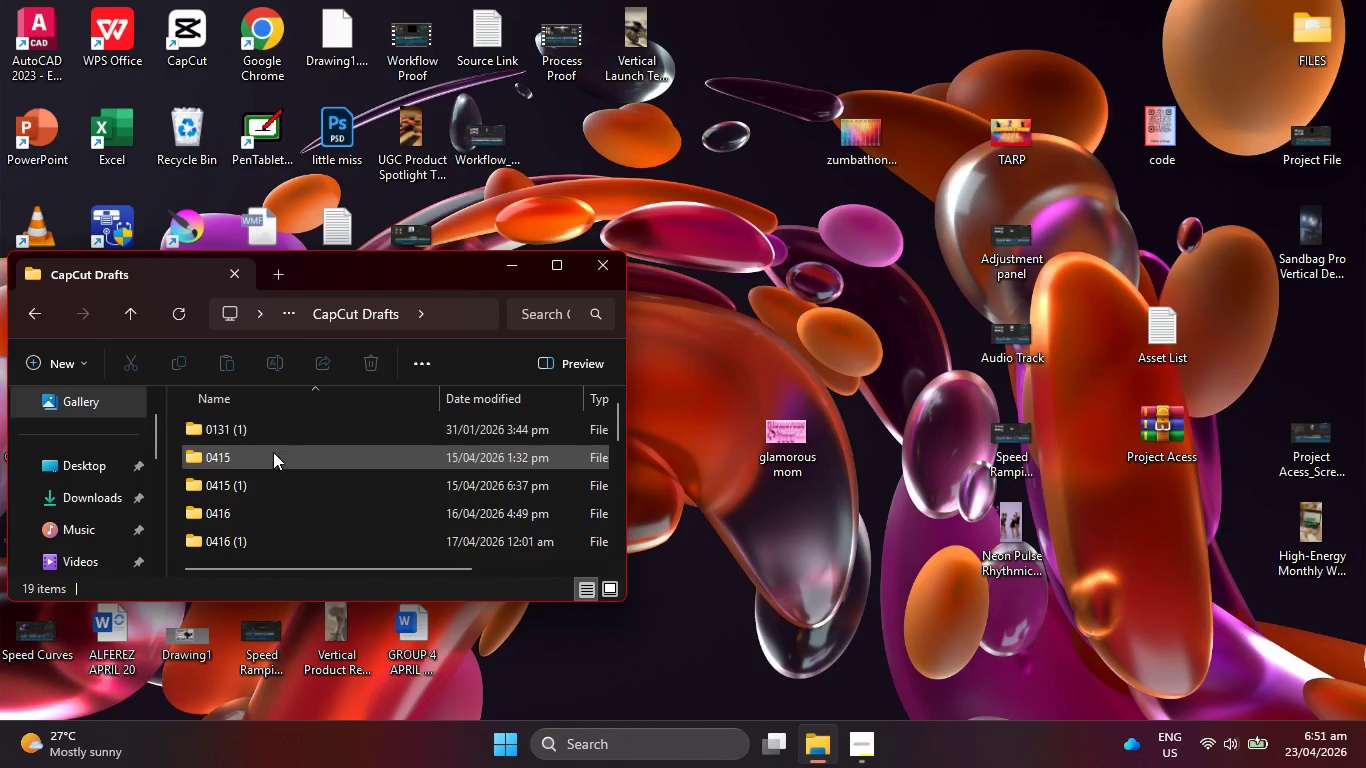 
scroll: coordinate [275, 462], scroll_direction: down, amount: 8.0
 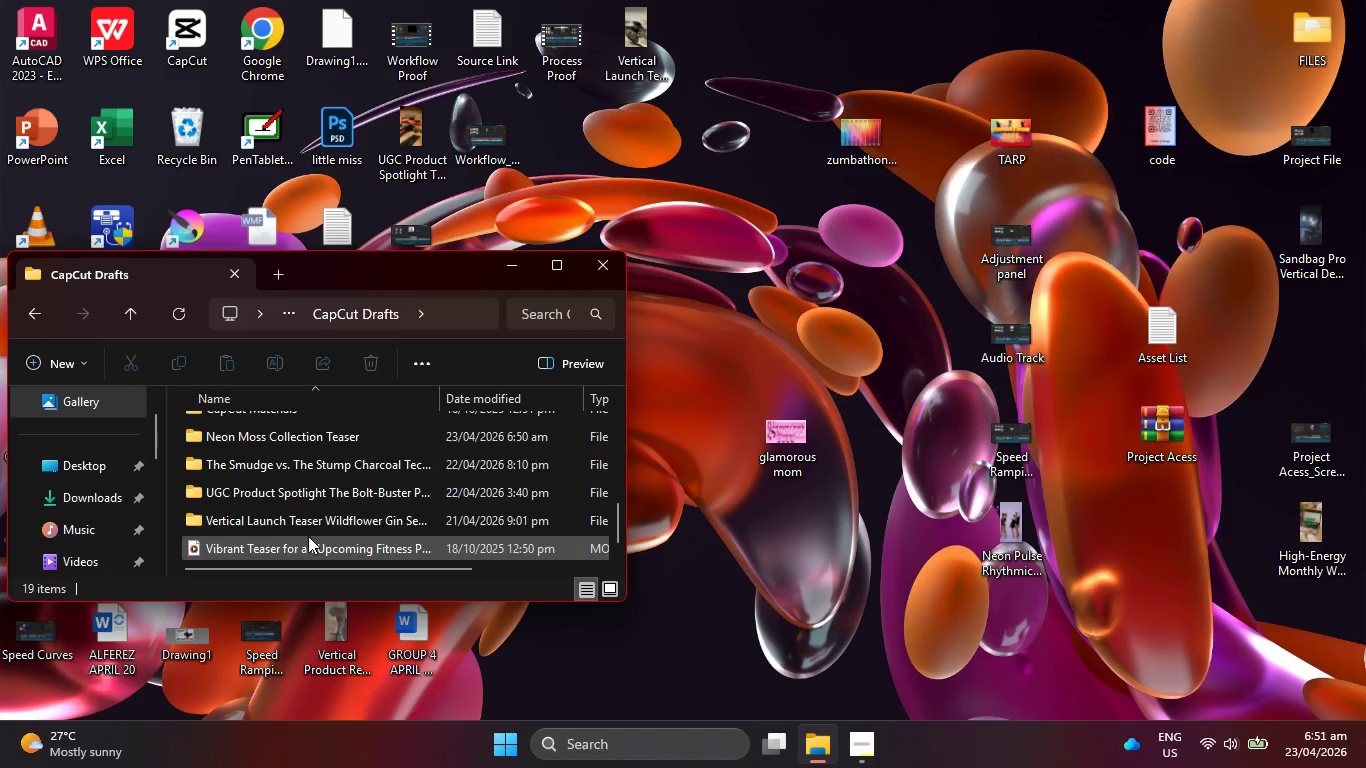 
scroll: coordinate [307, 535], scroll_direction: up, amount: 1.0
 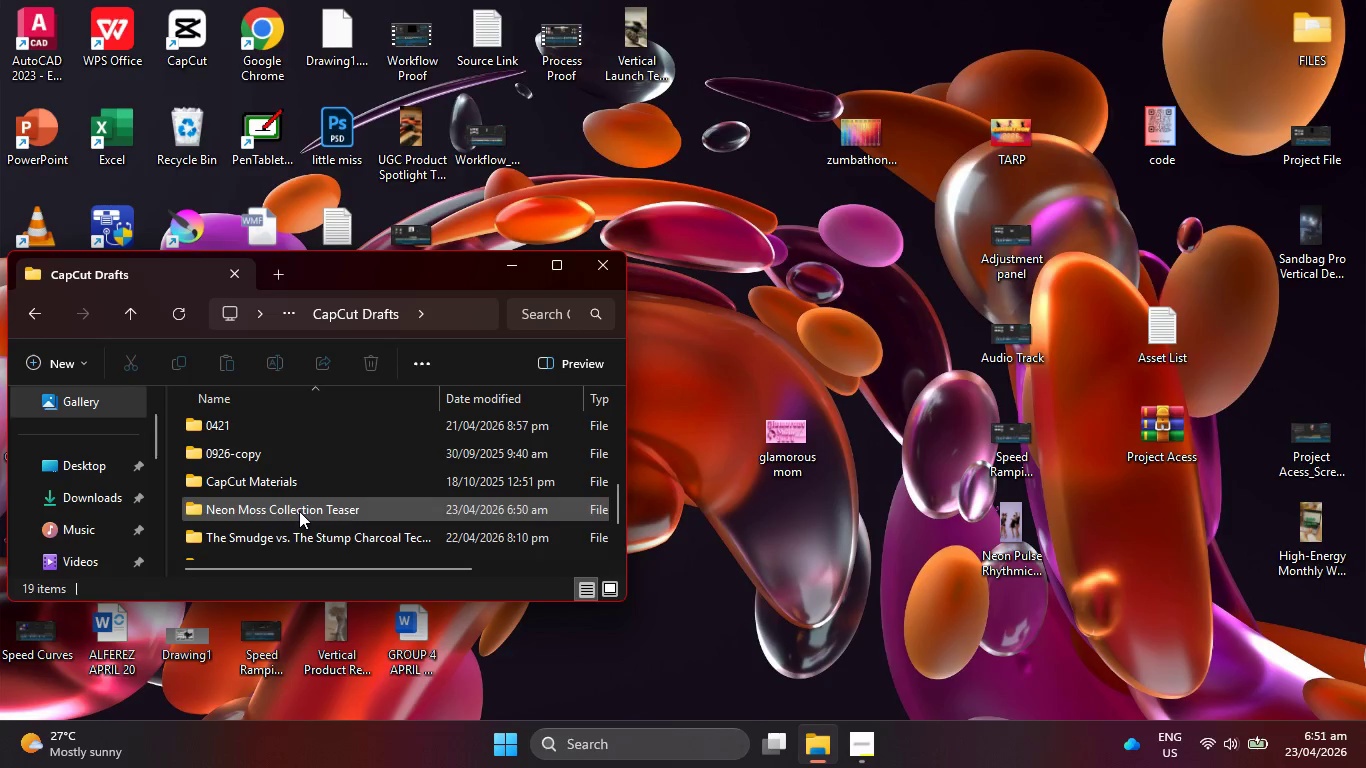 
double_click([299, 511])
 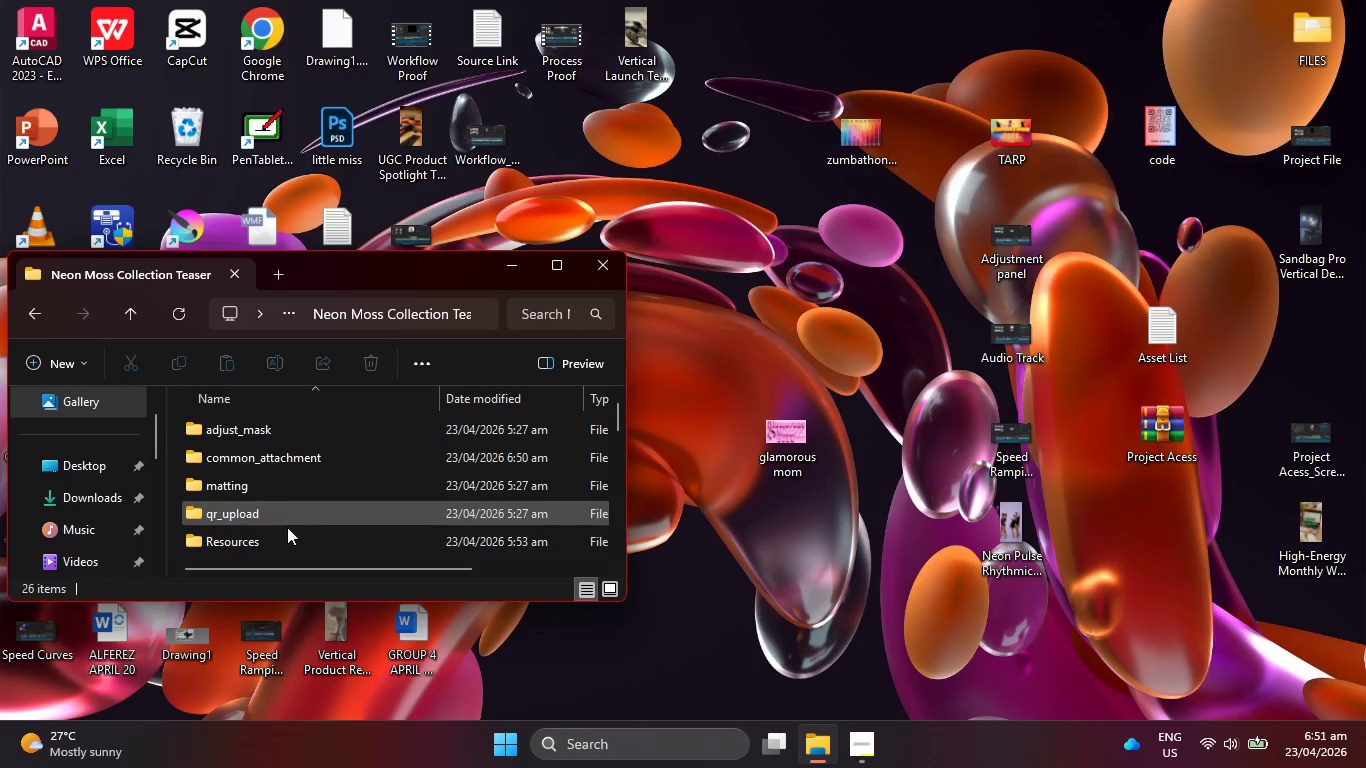 
double_click([287, 534])
 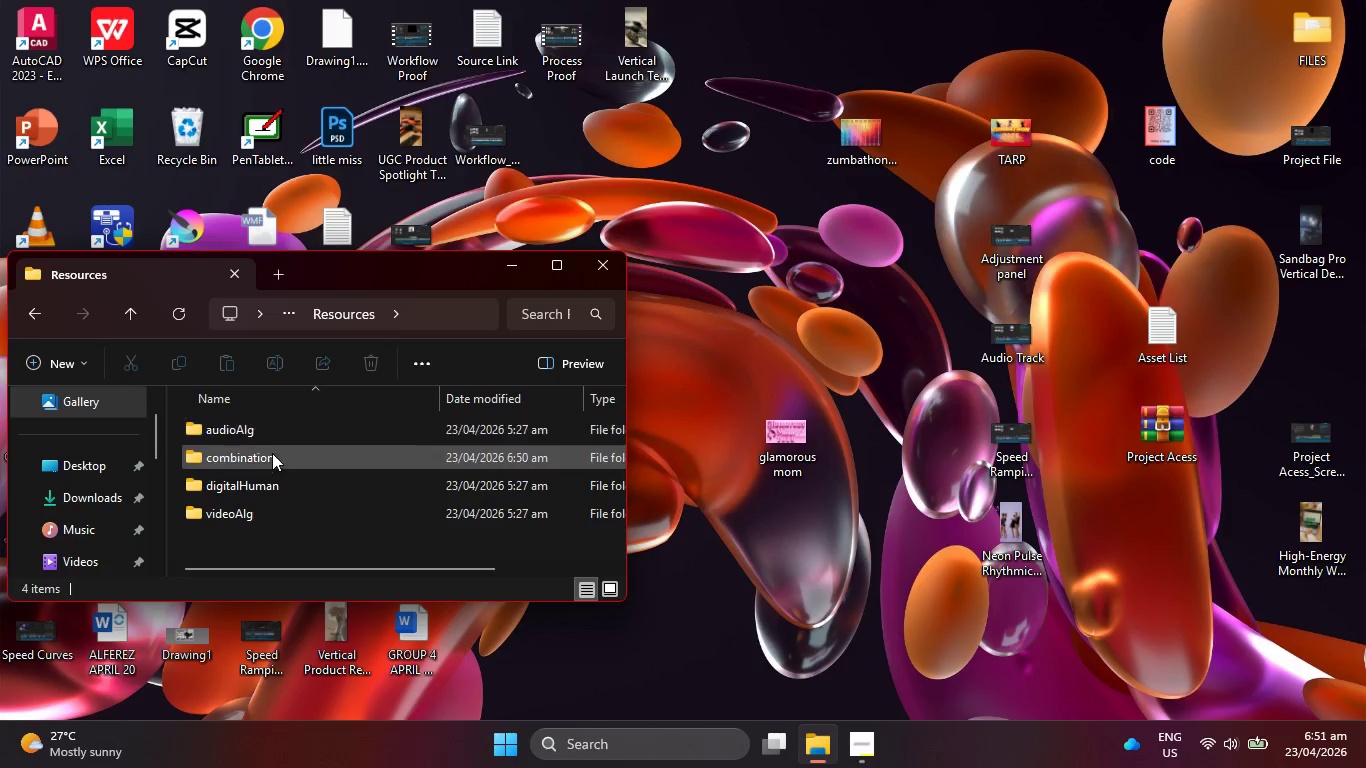 
double_click([272, 456])
 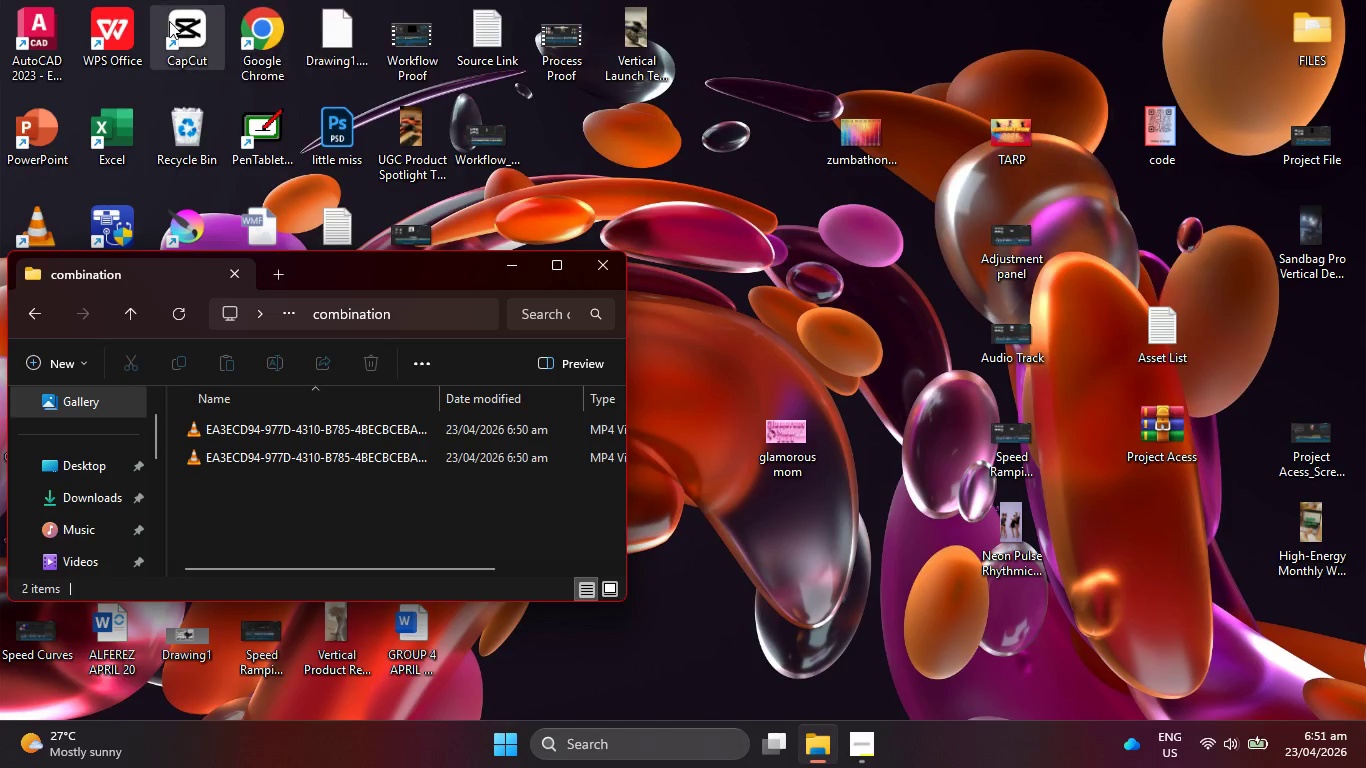 
double_click([169, 21])
 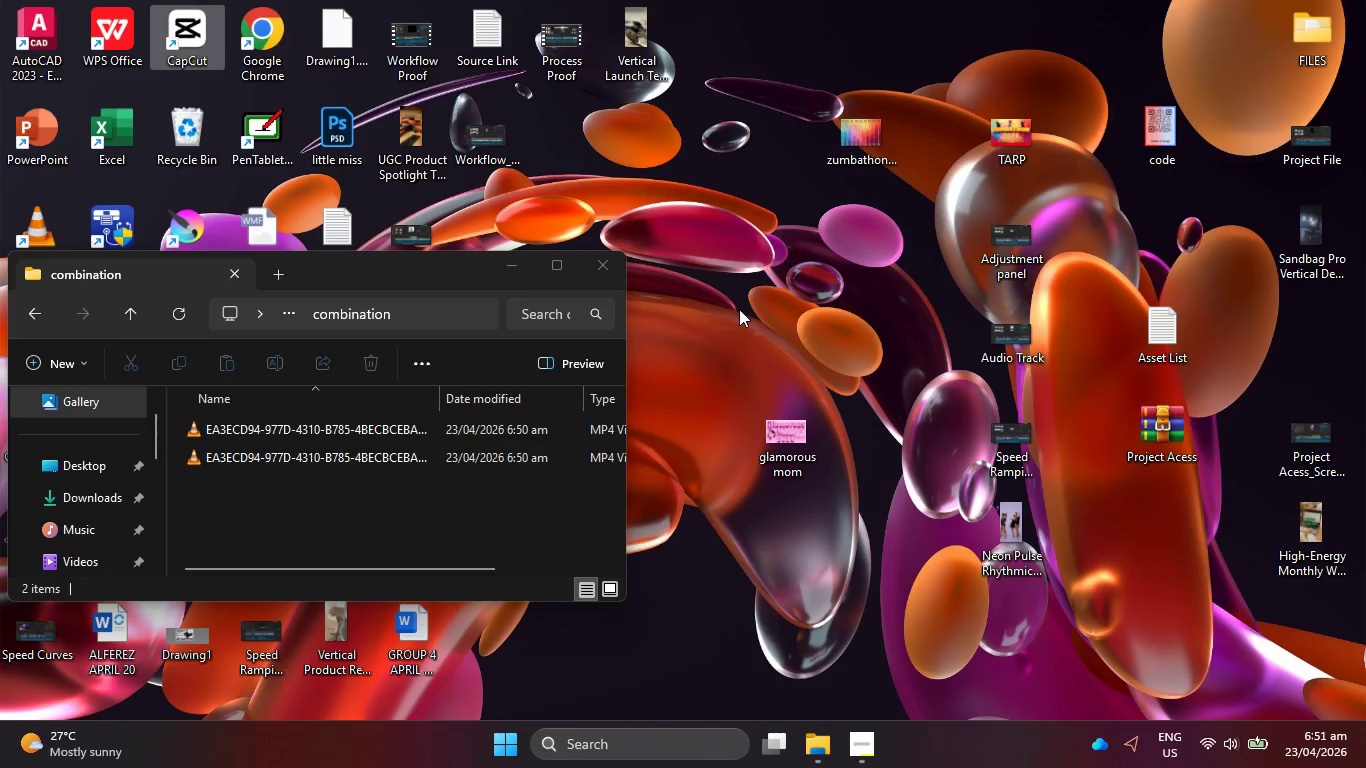 
mouse_move([641, 292])
 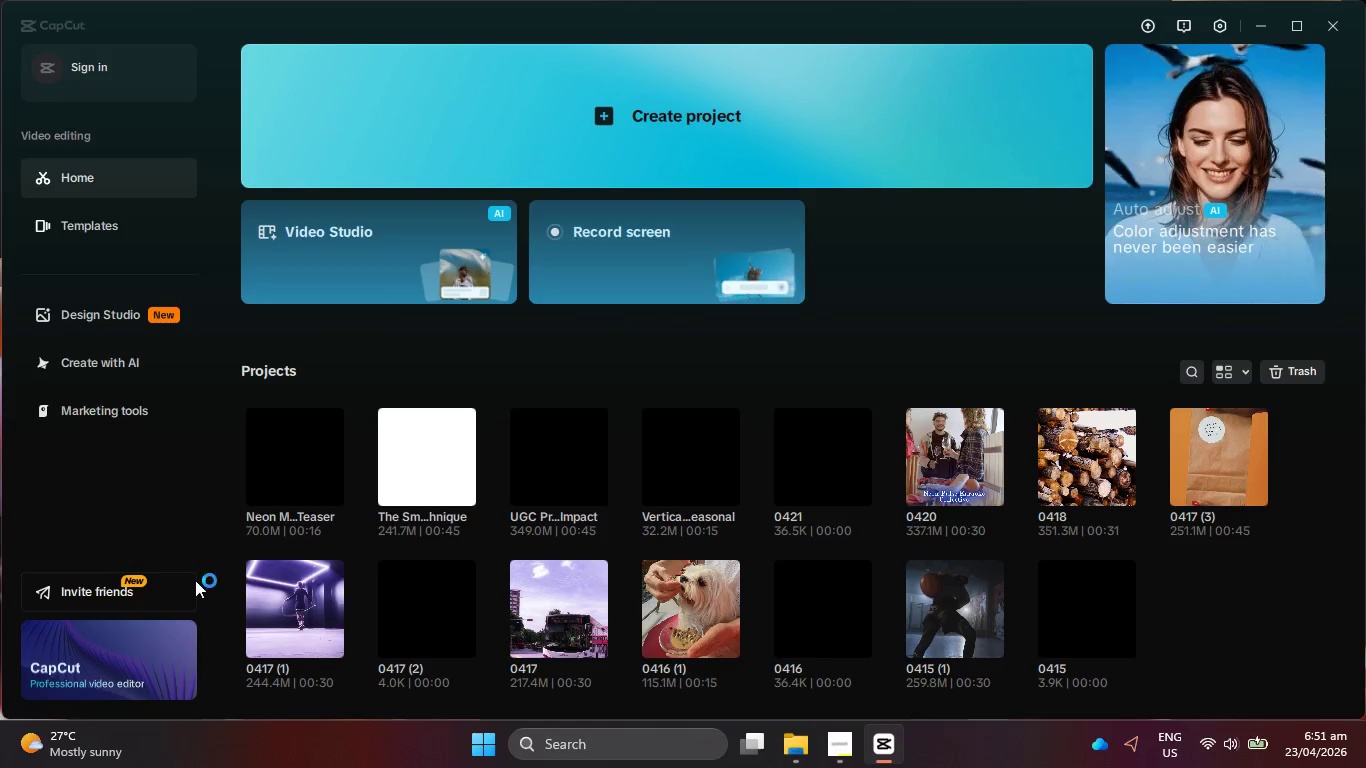 
scroll: coordinate [224, 602], scroll_direction: up, amount: 1.0
 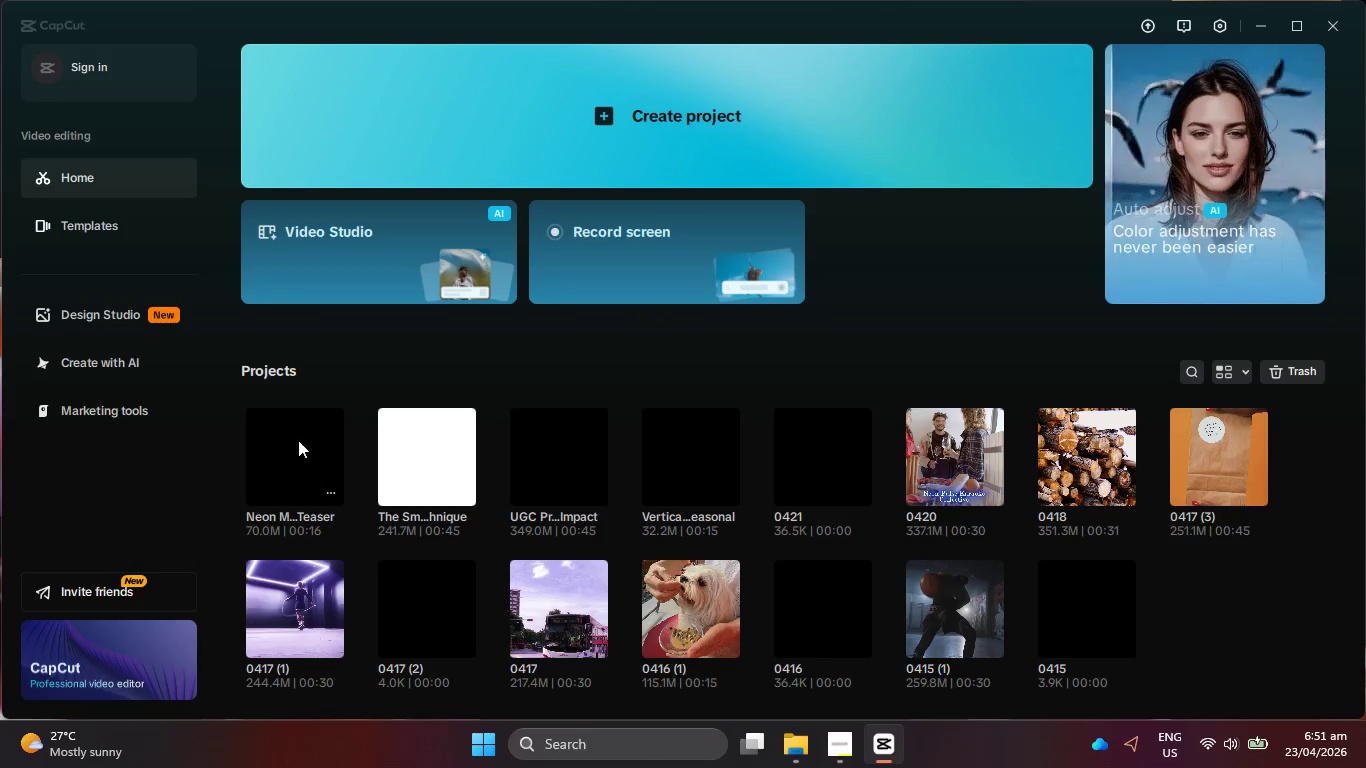 
left_click([295, 434])
 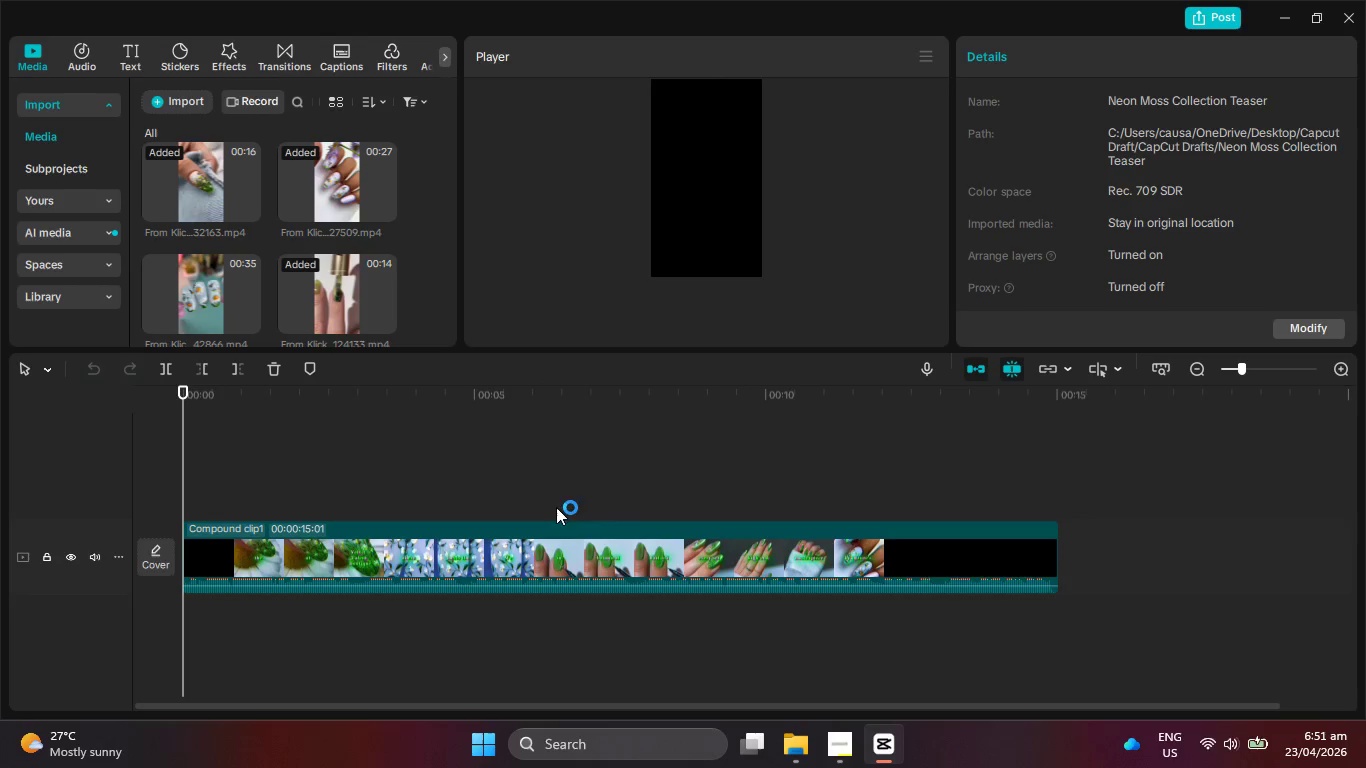 
left_click([807, 755])
 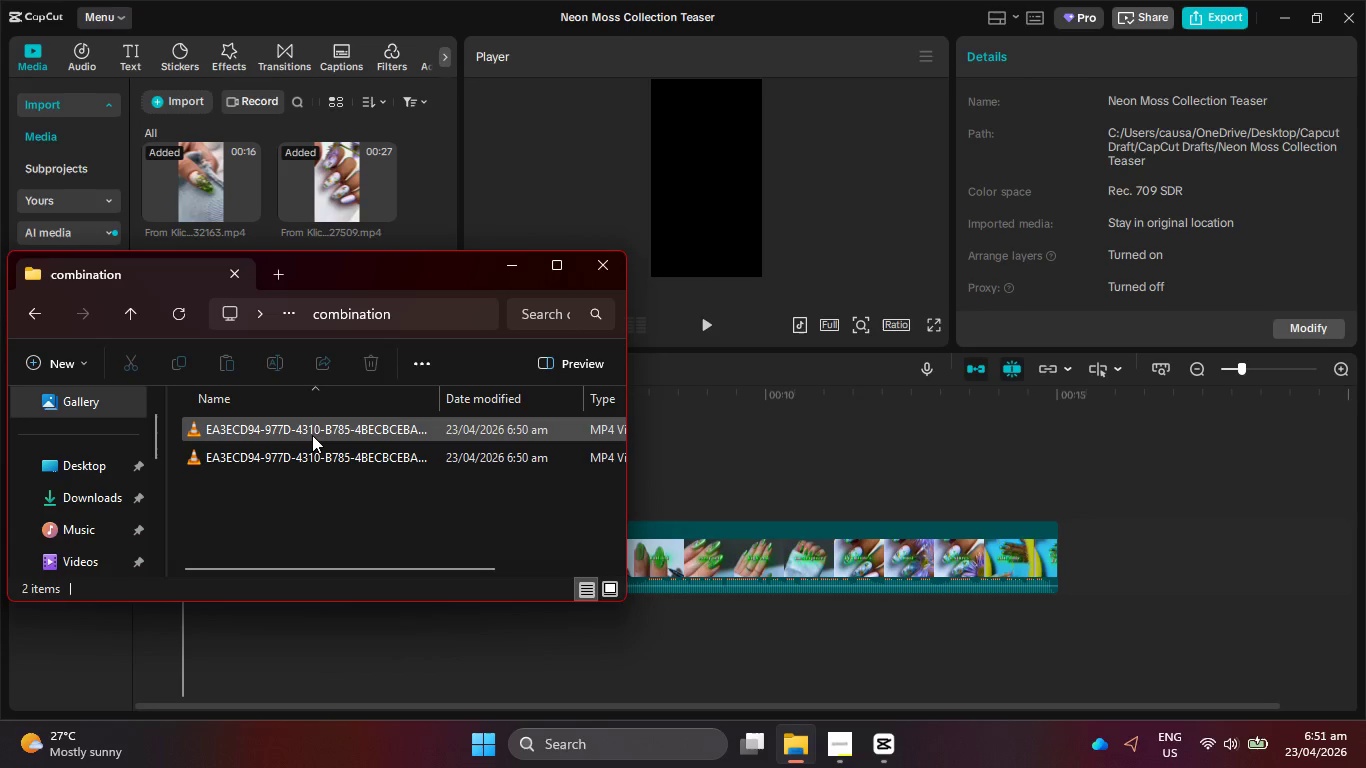 
left_click_drag(start_coordinate=[314, 431], to_coordinate=[738, 503])
 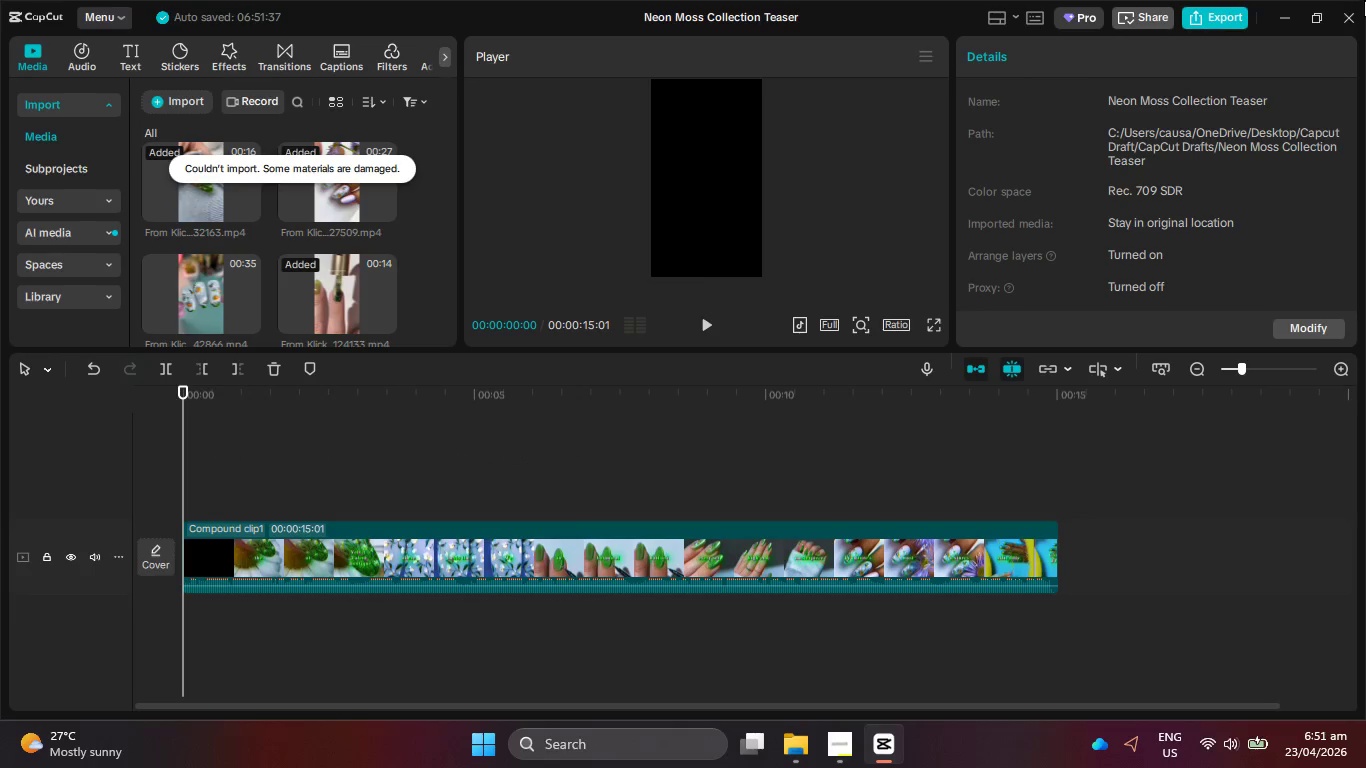 
left_click([1353, 20])
 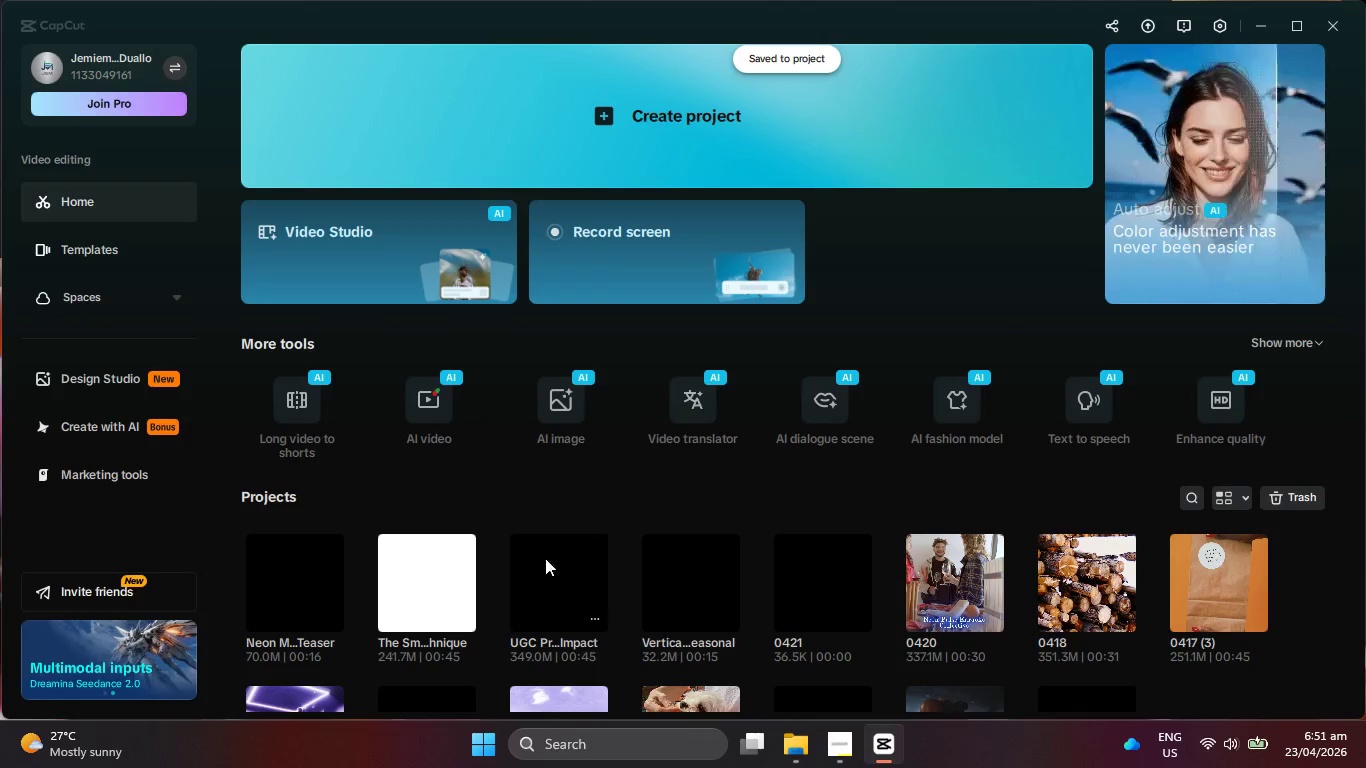 
left_click([316, 586])
 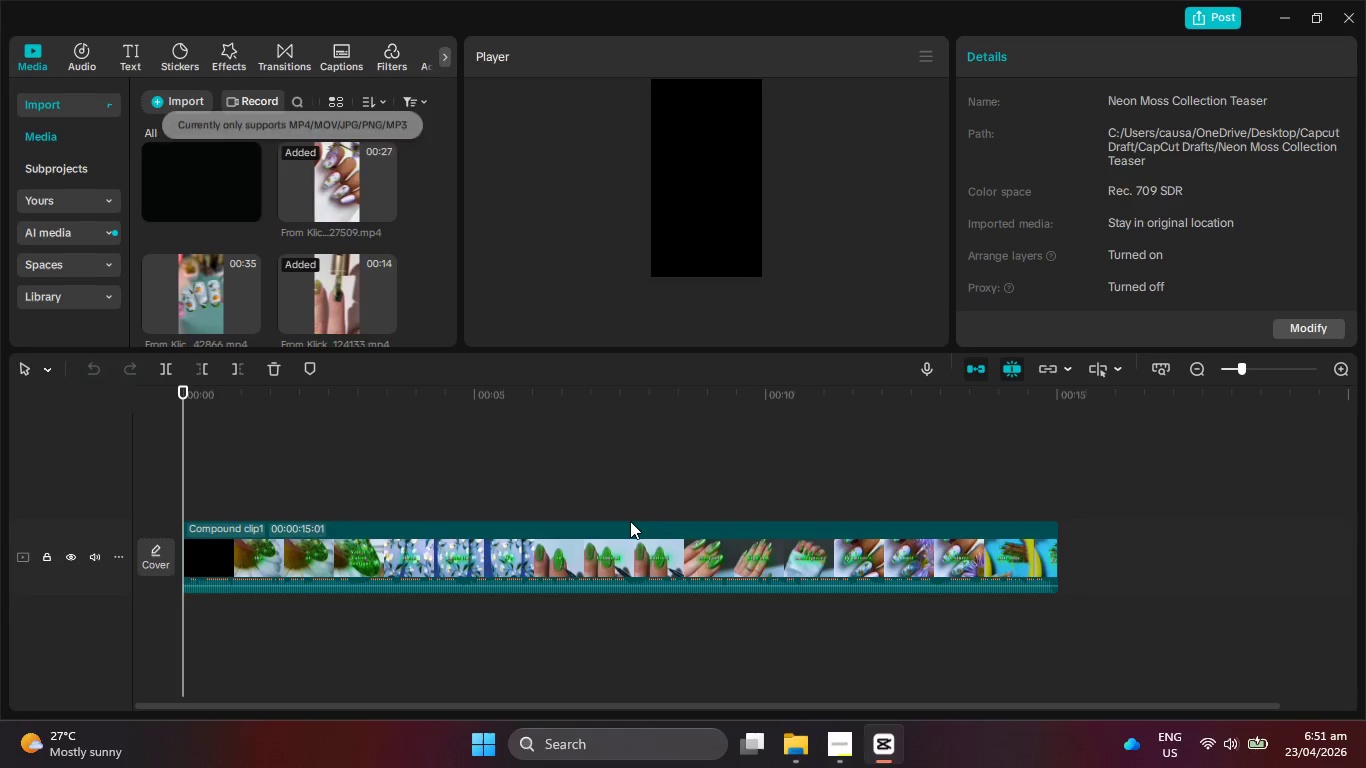 
left_click([630, 547])
 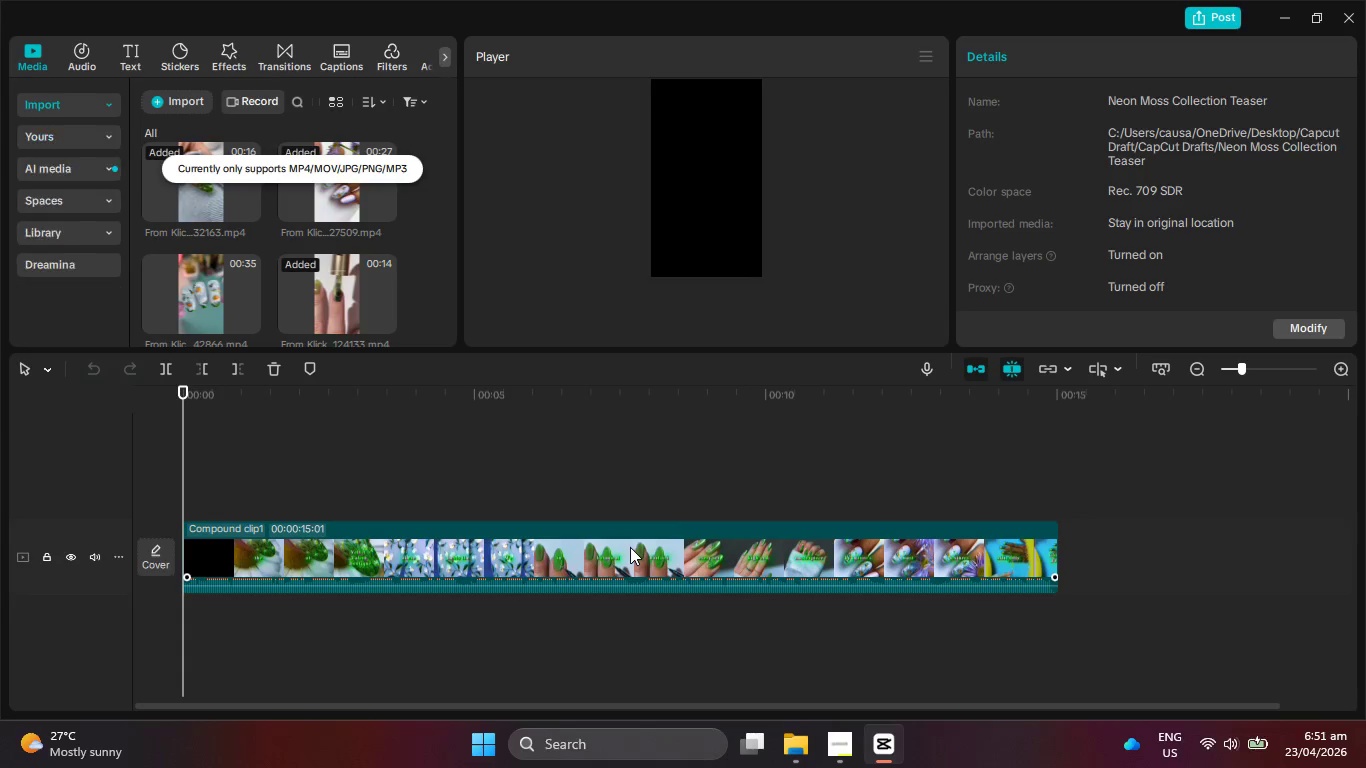 
right_click([630, 547])
 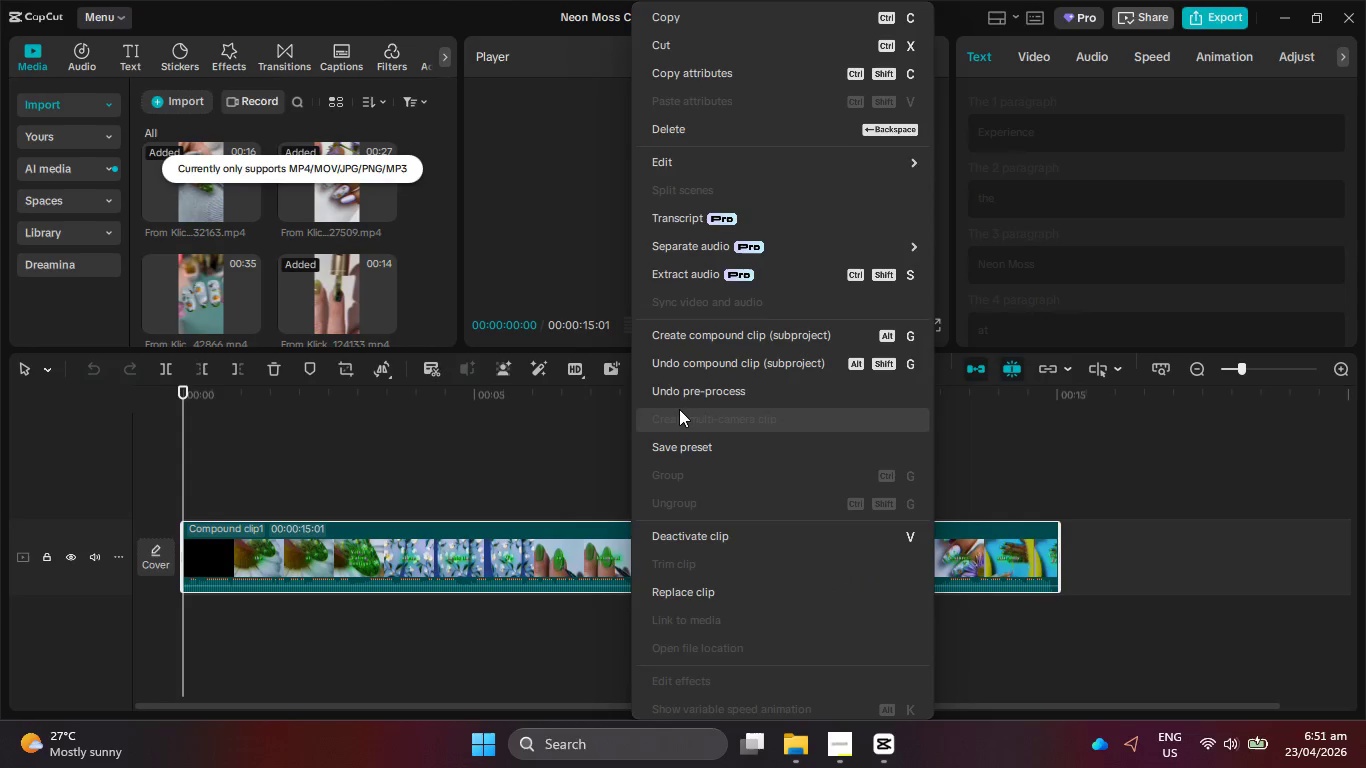 
left_click([682, 393])
 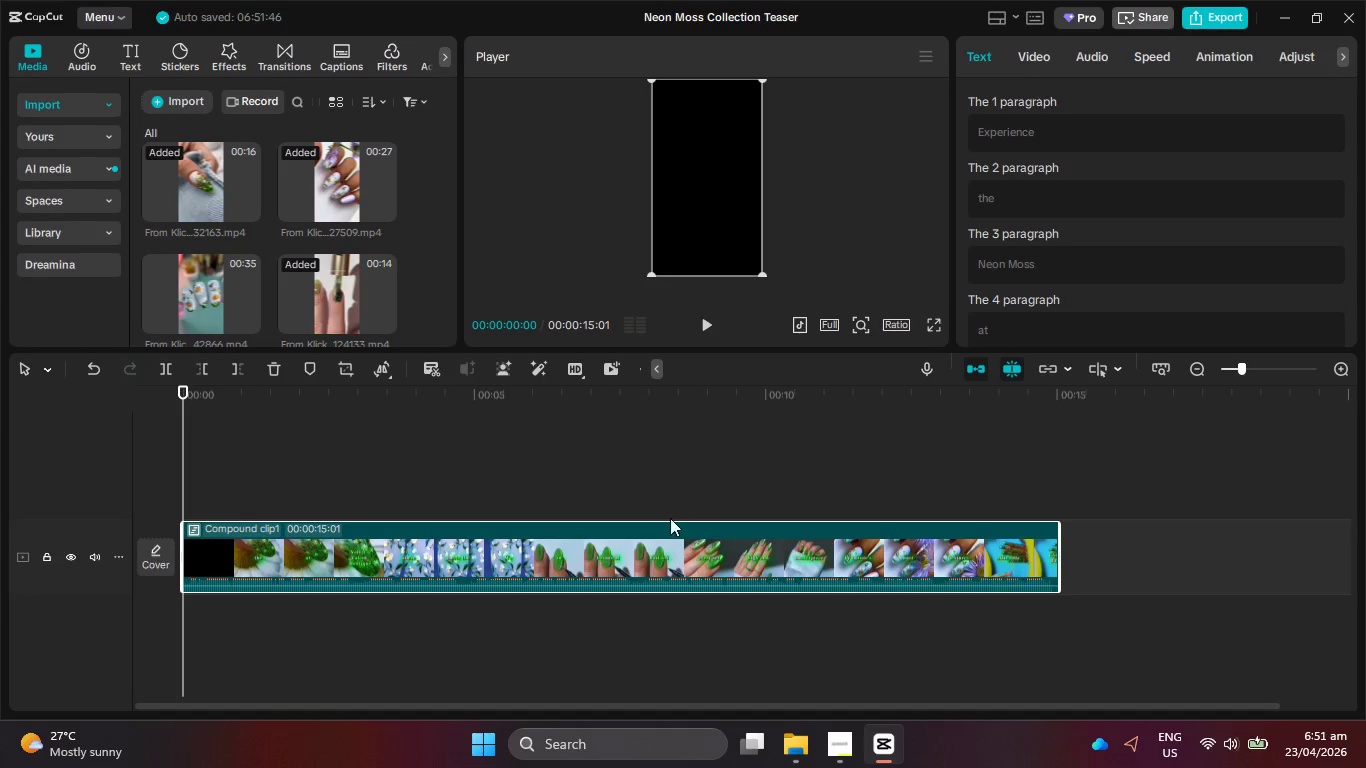 
right_click([670, 527])
 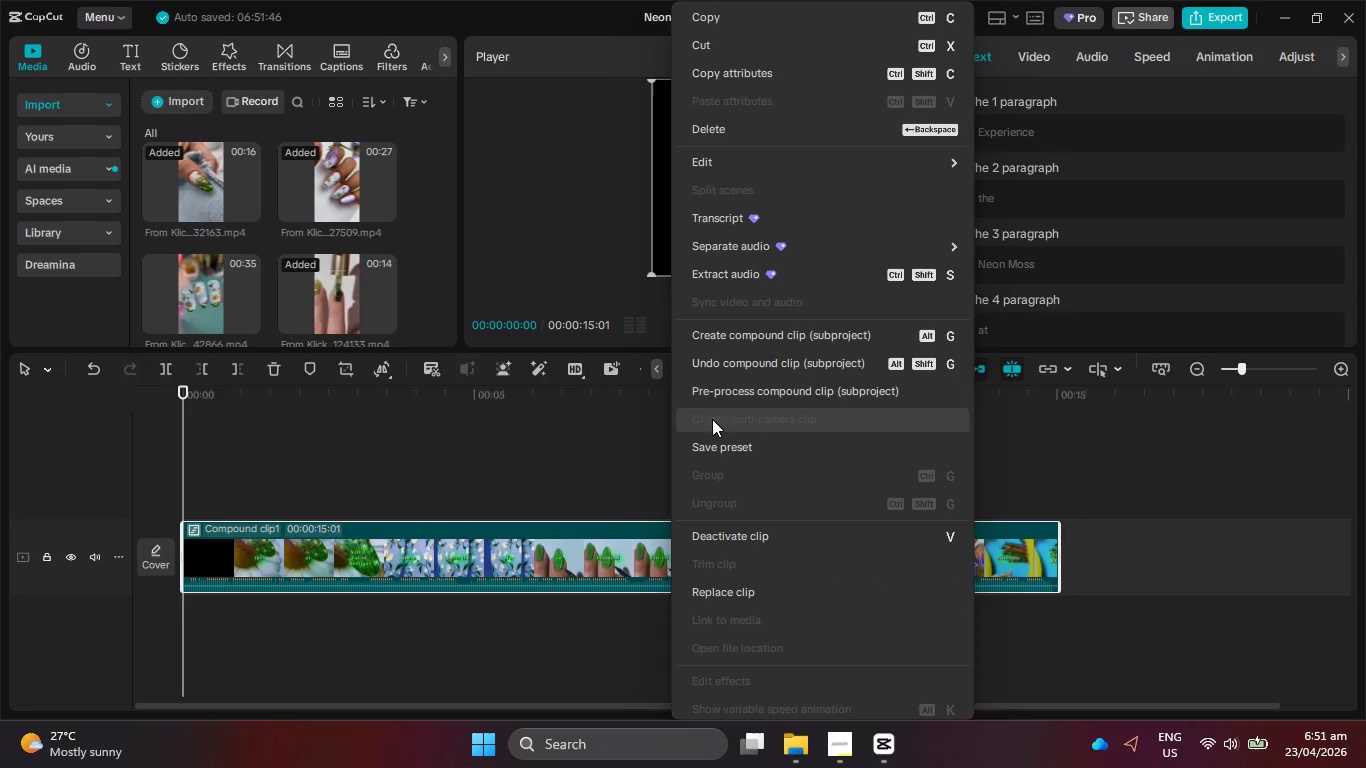 
left_click([713, 385])
 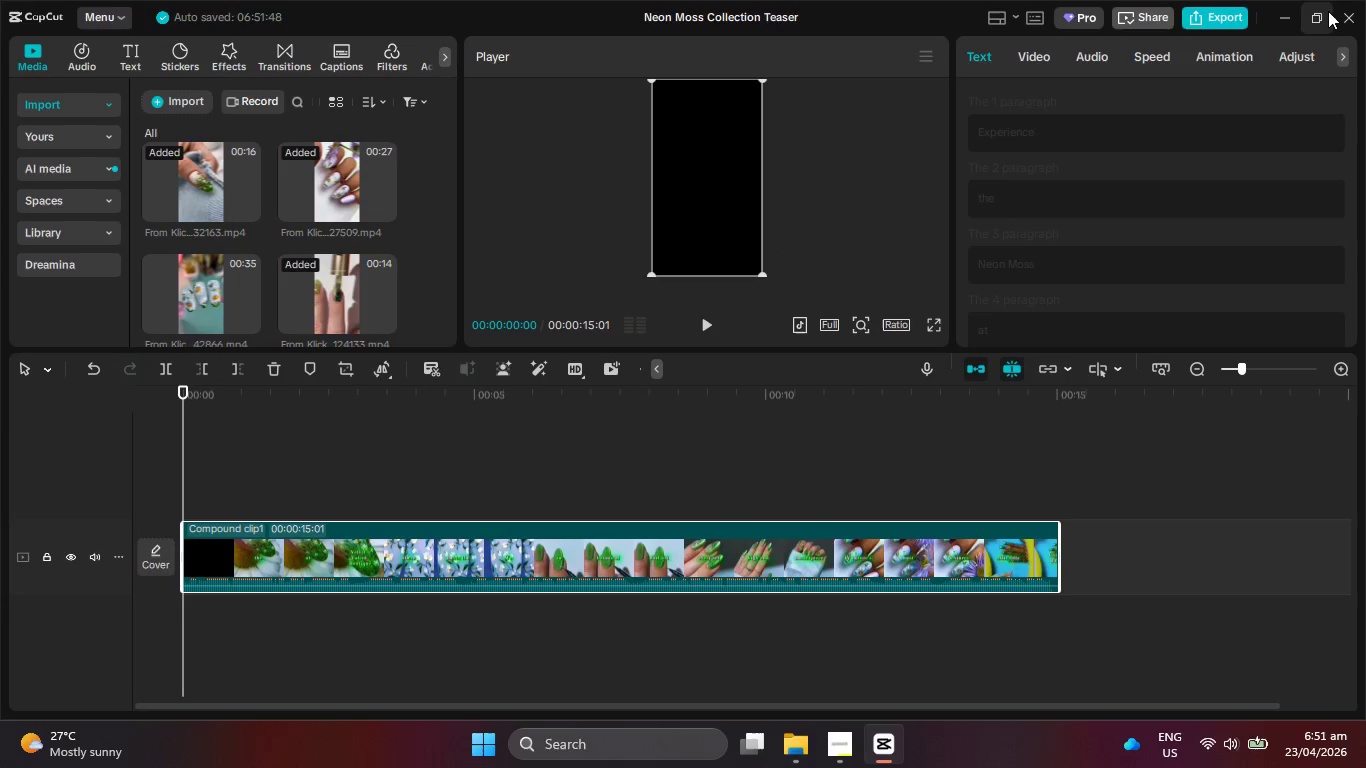 
left_click([1343, 11])
 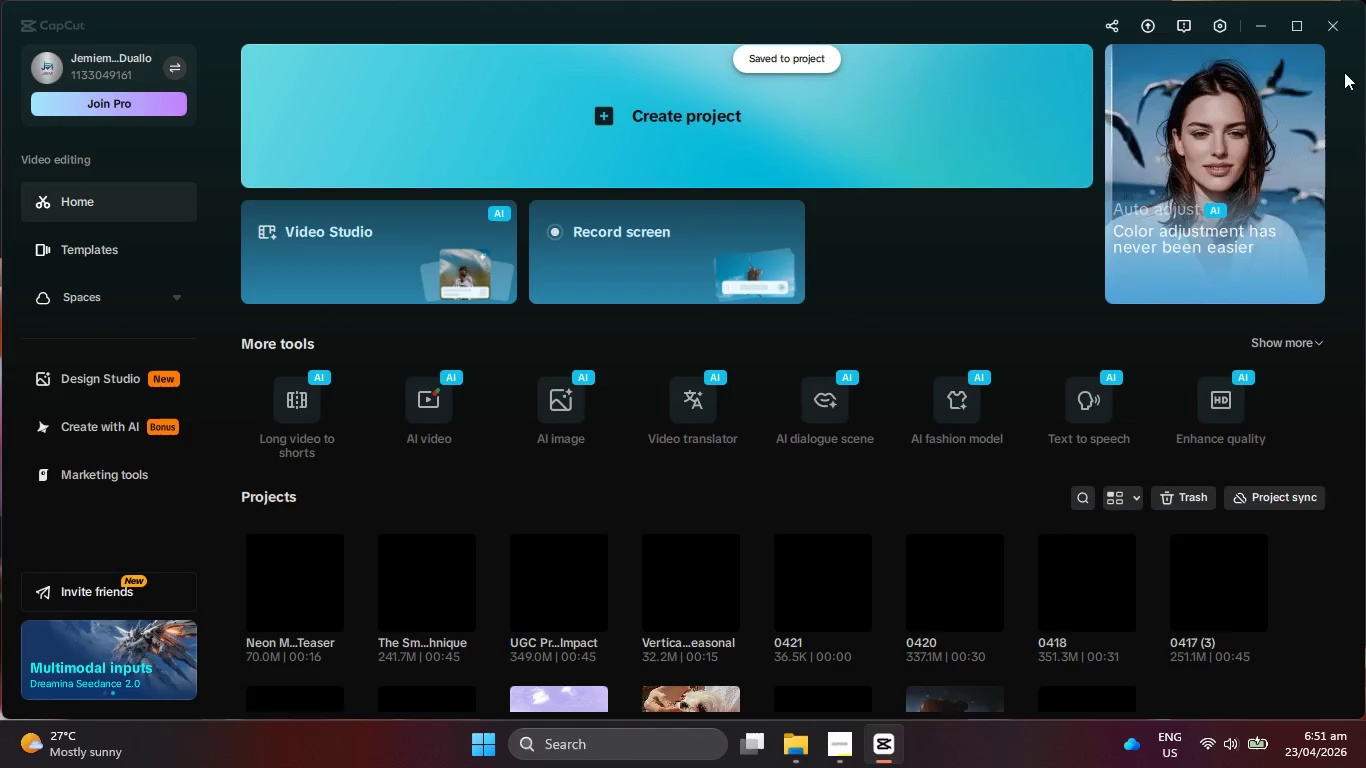 
left_click([1339, 21])
 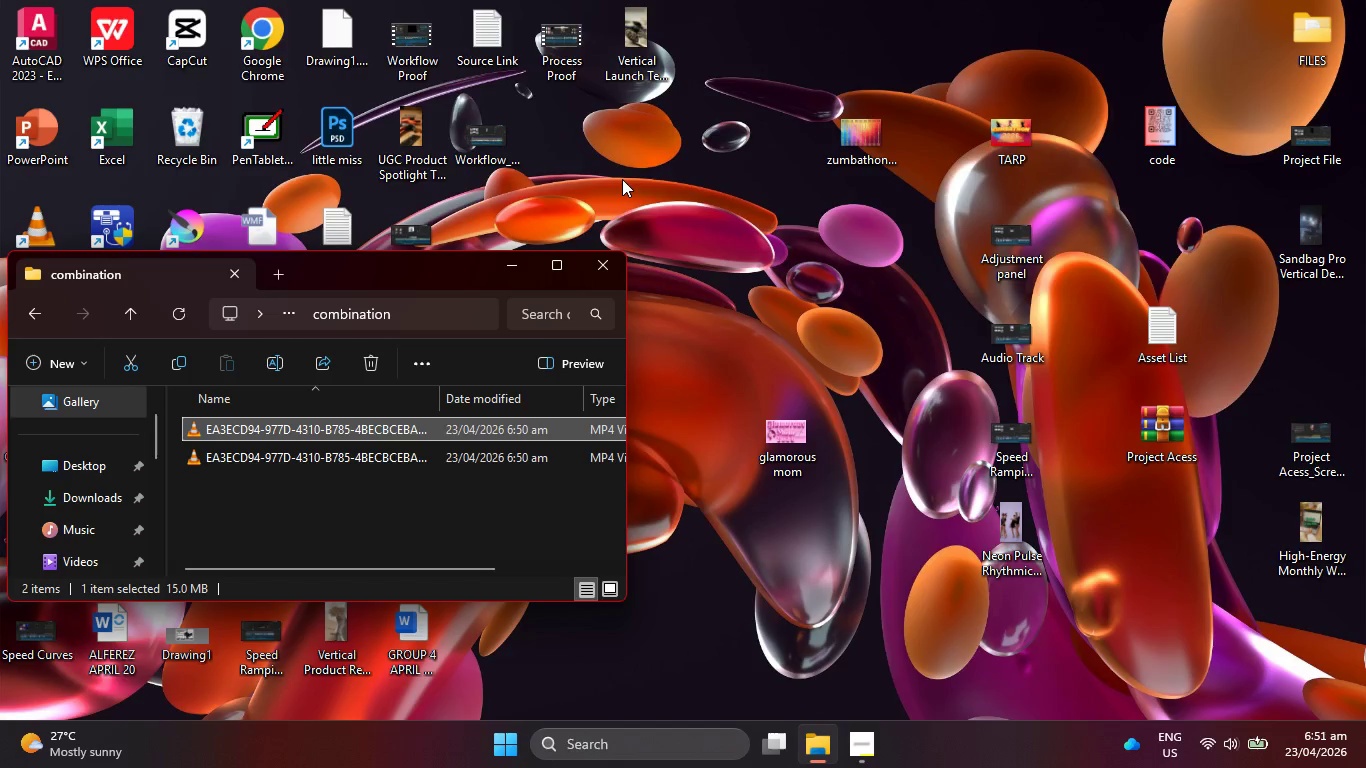 
right_click([646, 151])
 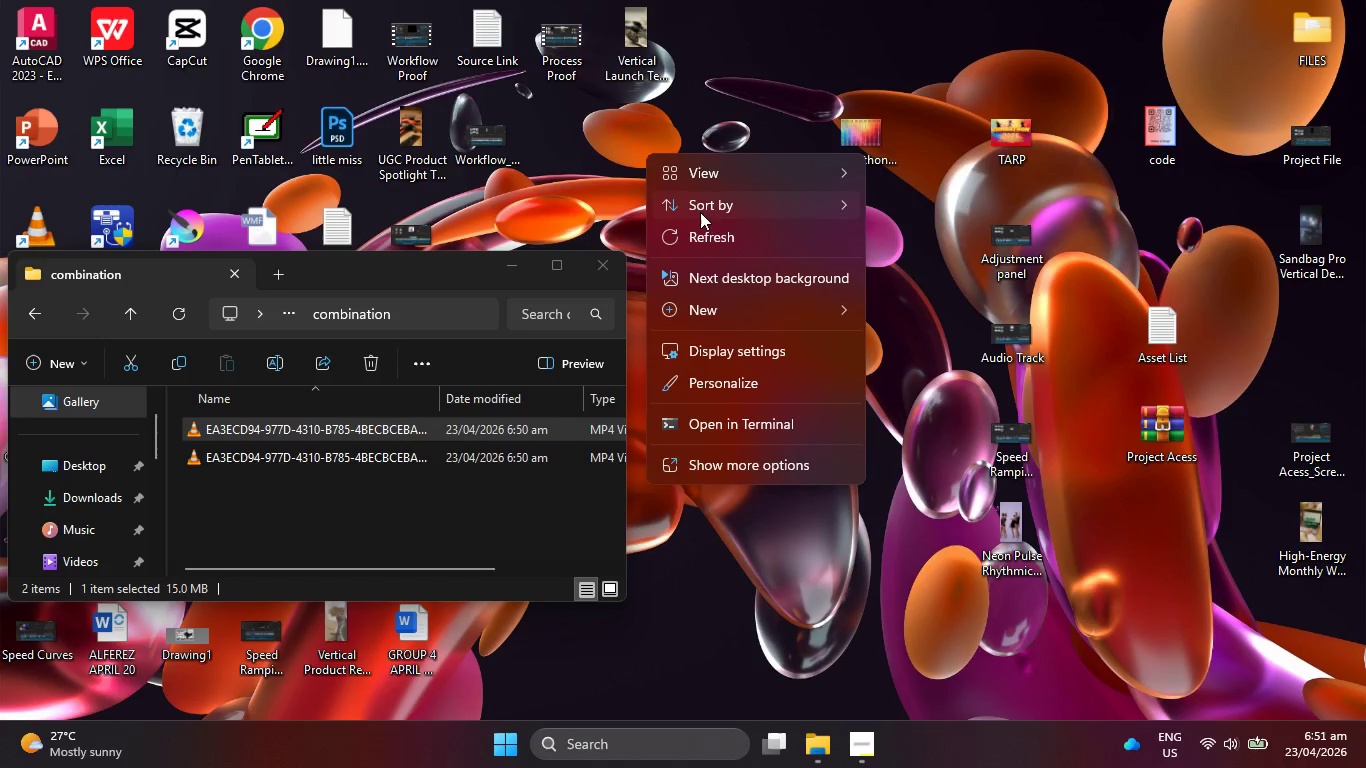 
left_click([714, 240])
 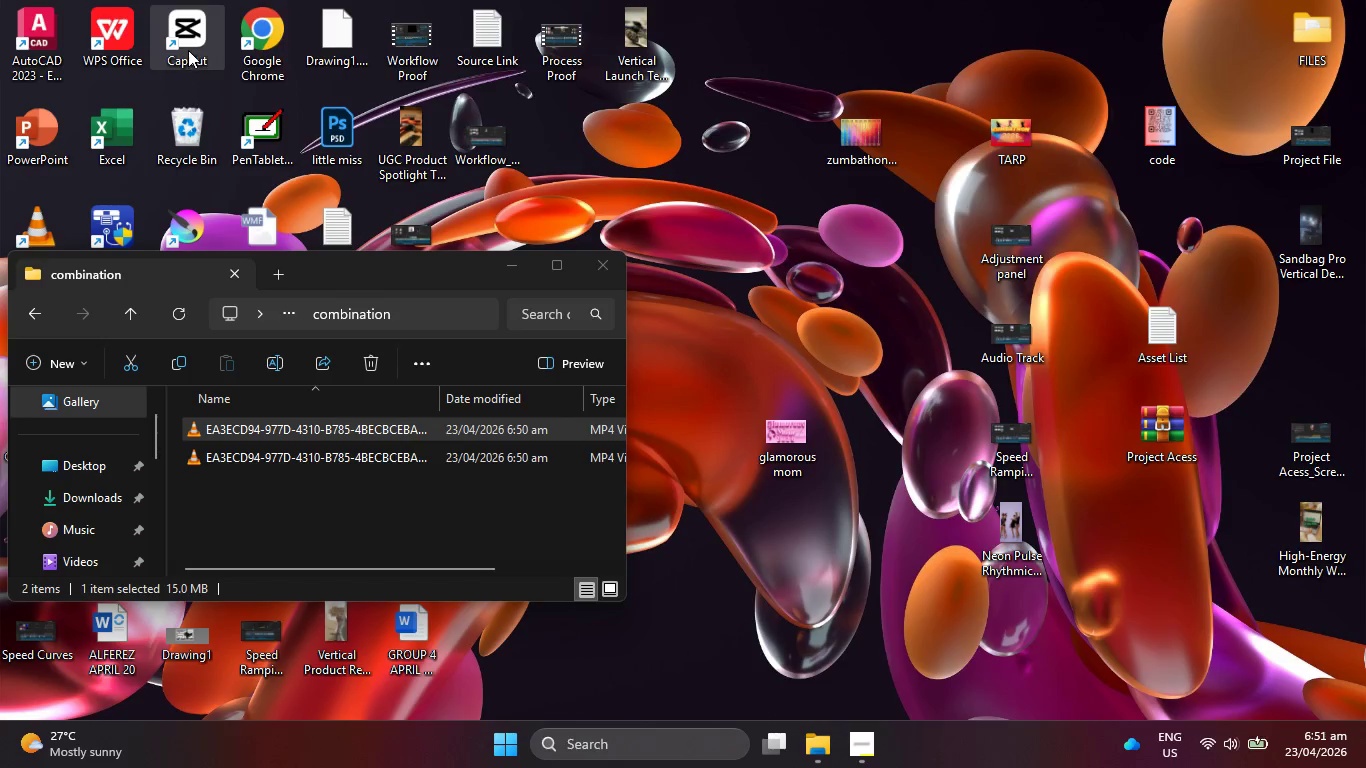 
double_click([188, 50])
 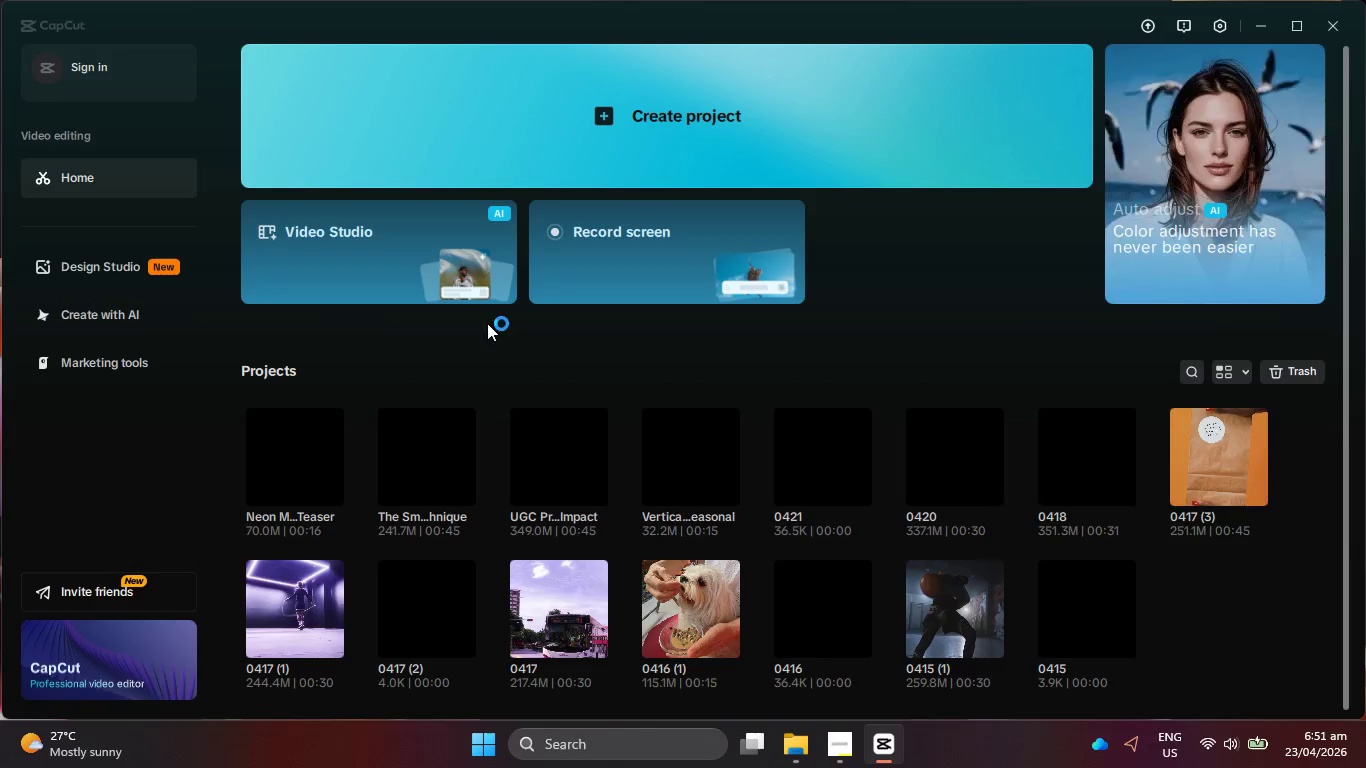 
left_click([304, 463])
 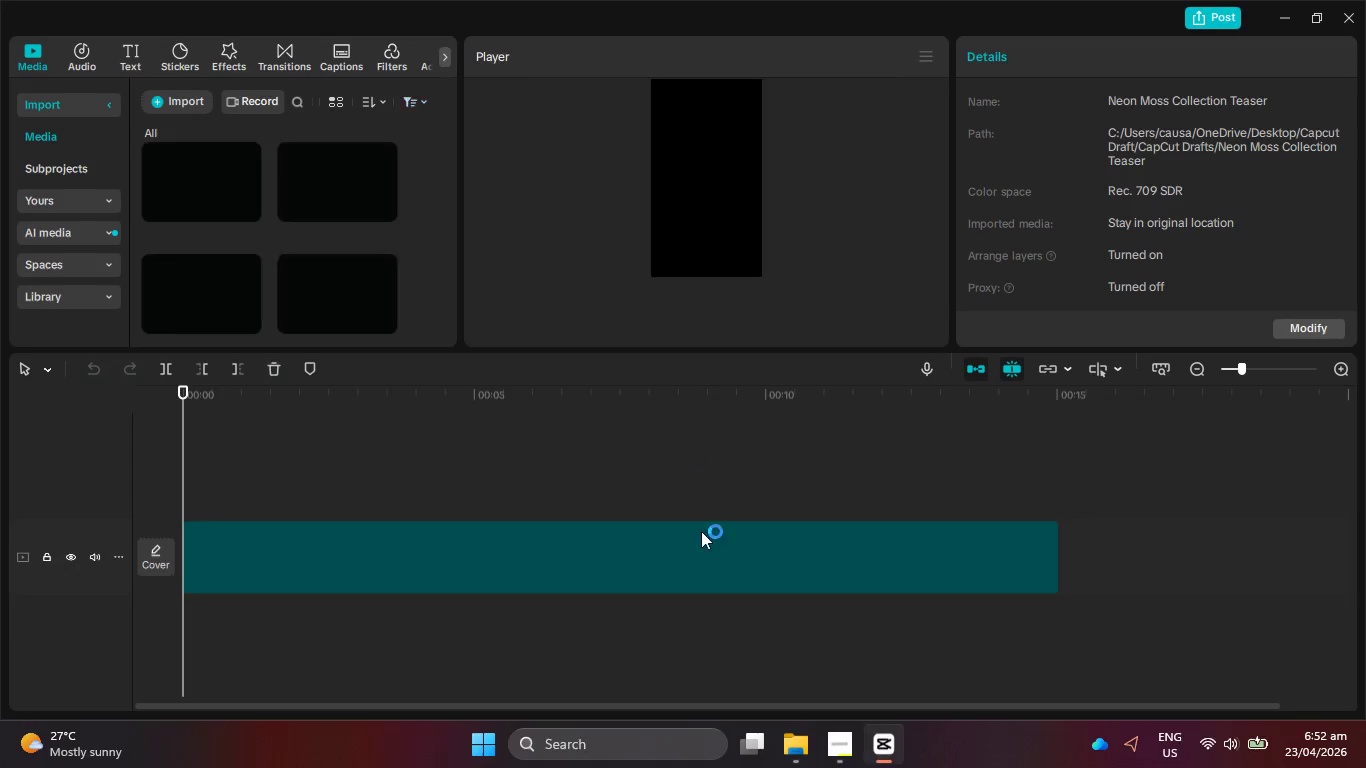 
left_click([793, 739])
 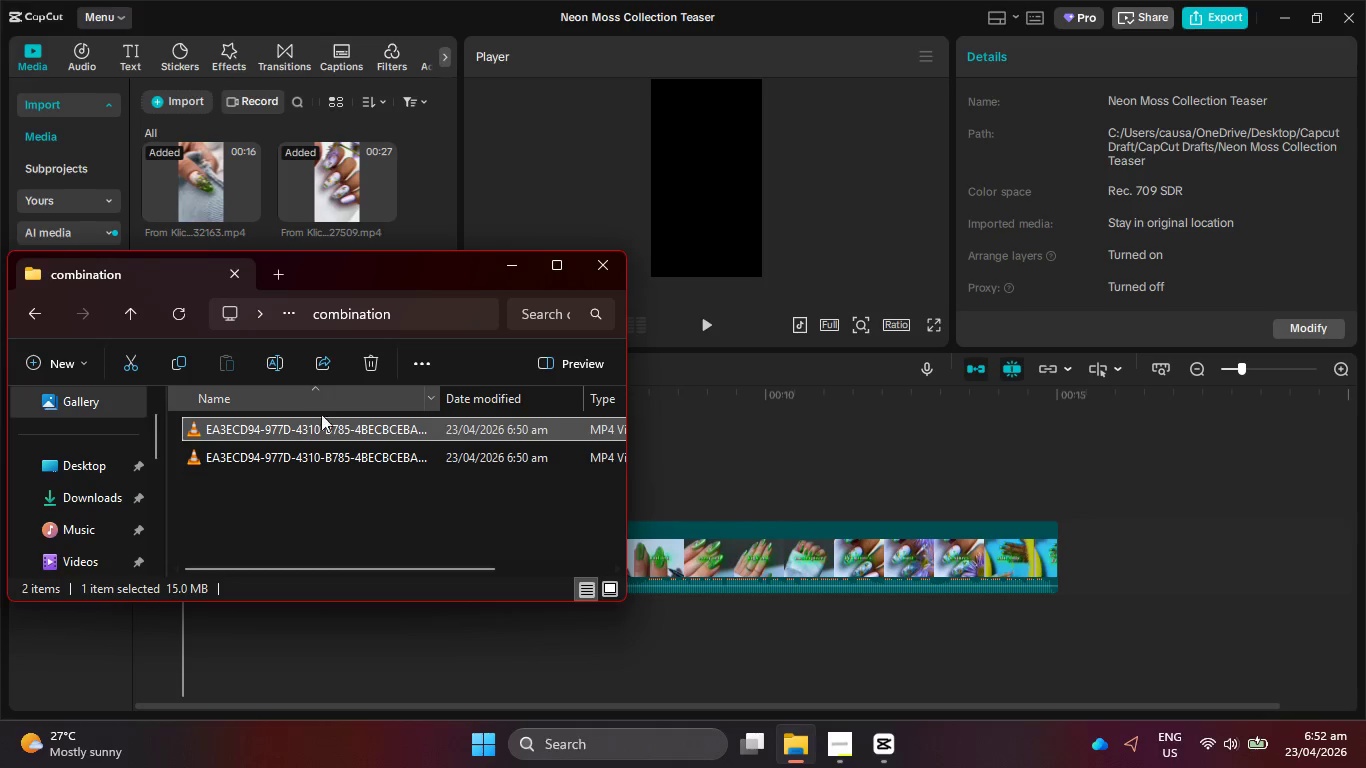 
left_click_drag(start_coordinate=[333, 432], to_coordinate=[728, 489])
 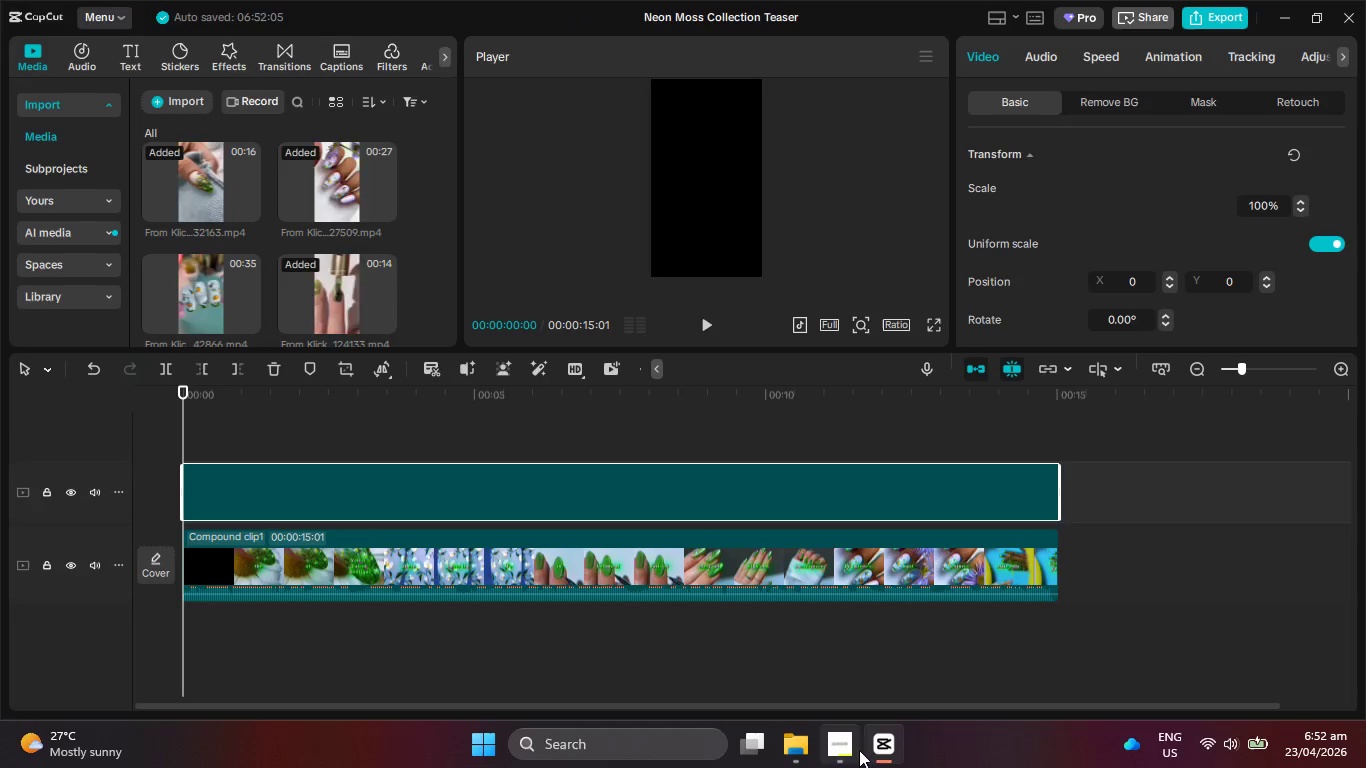 
left_click([781, 742])
 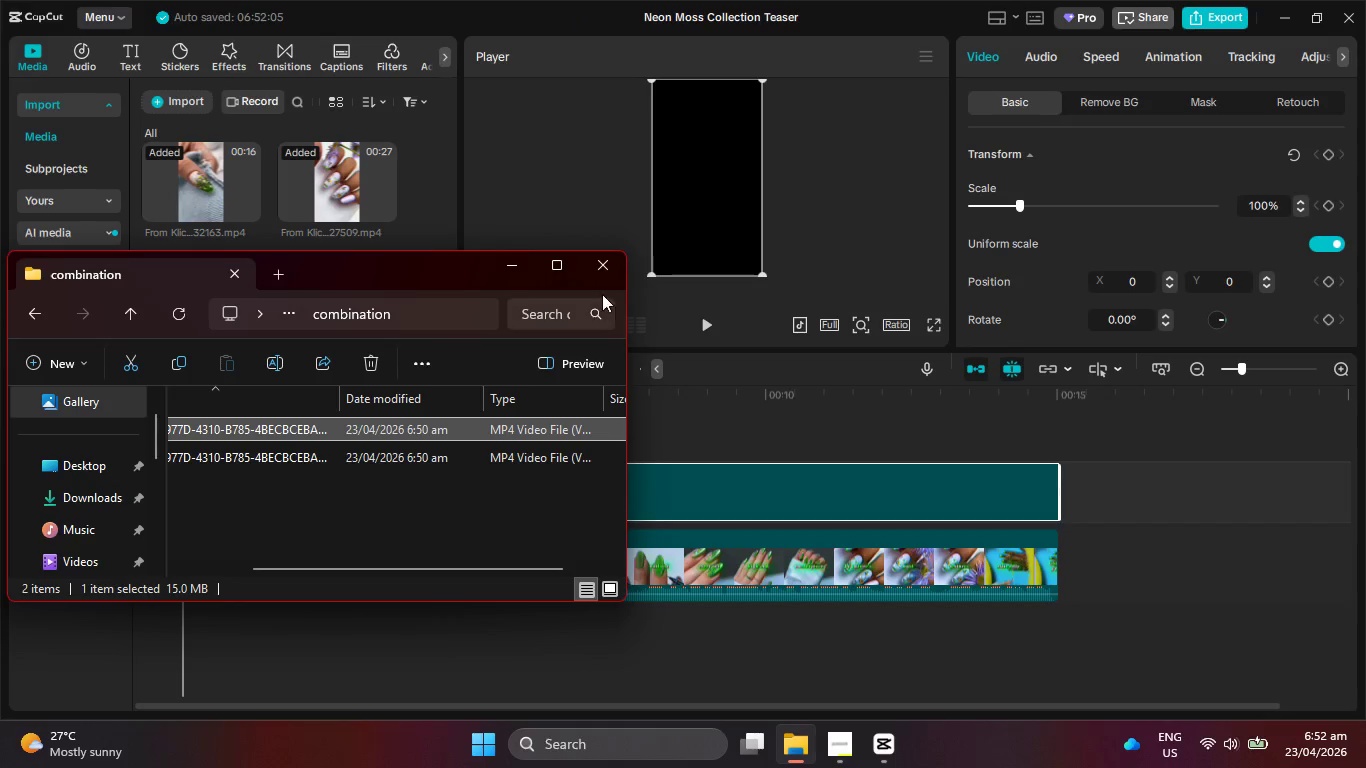 
left_click([598, 267])
 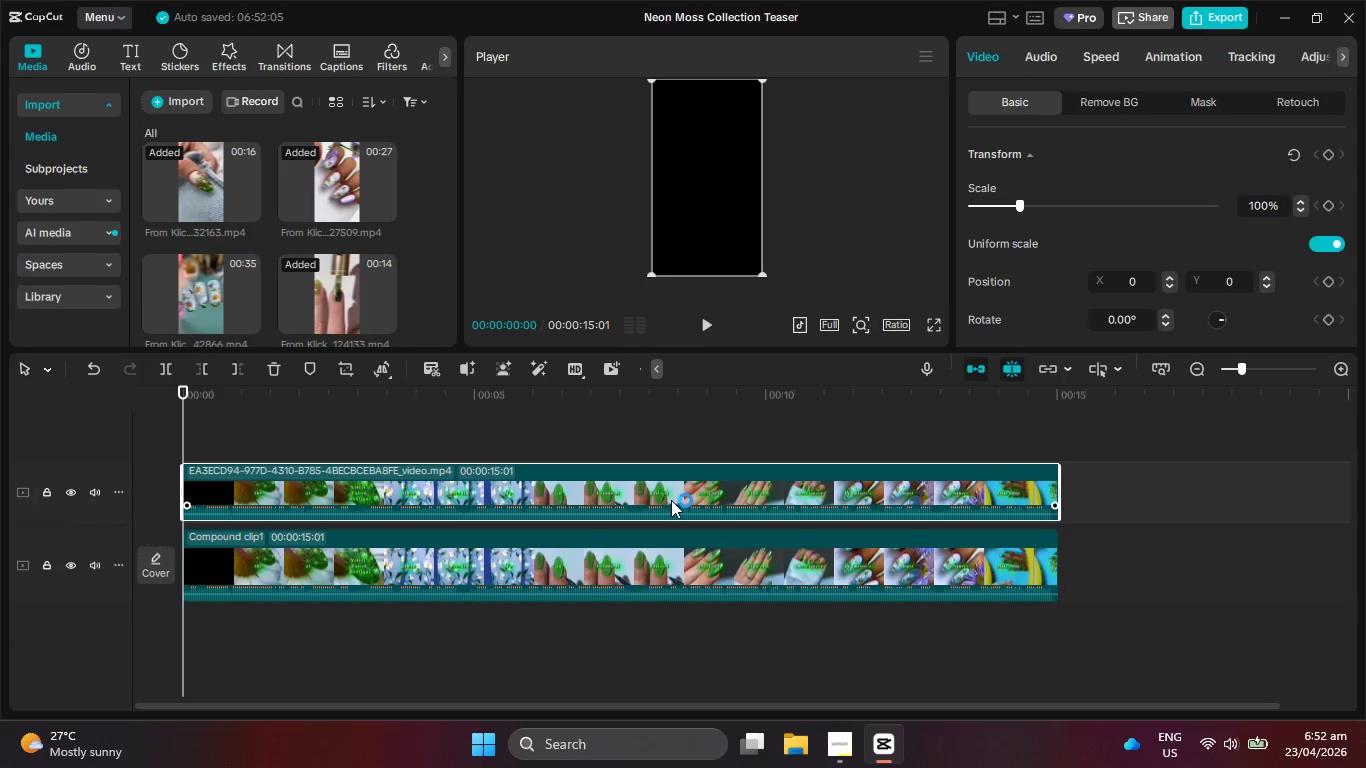 
left_click([696, 562])
 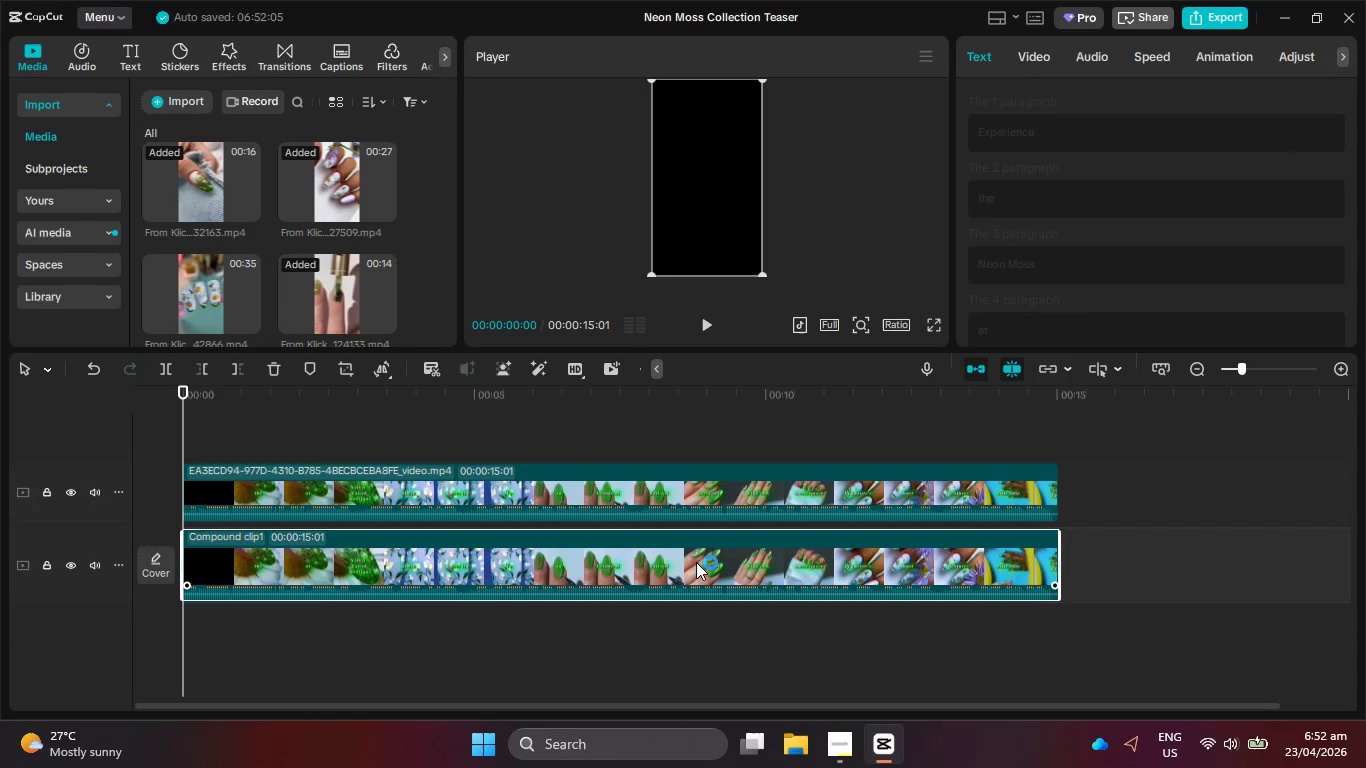 
key(Backspace)
 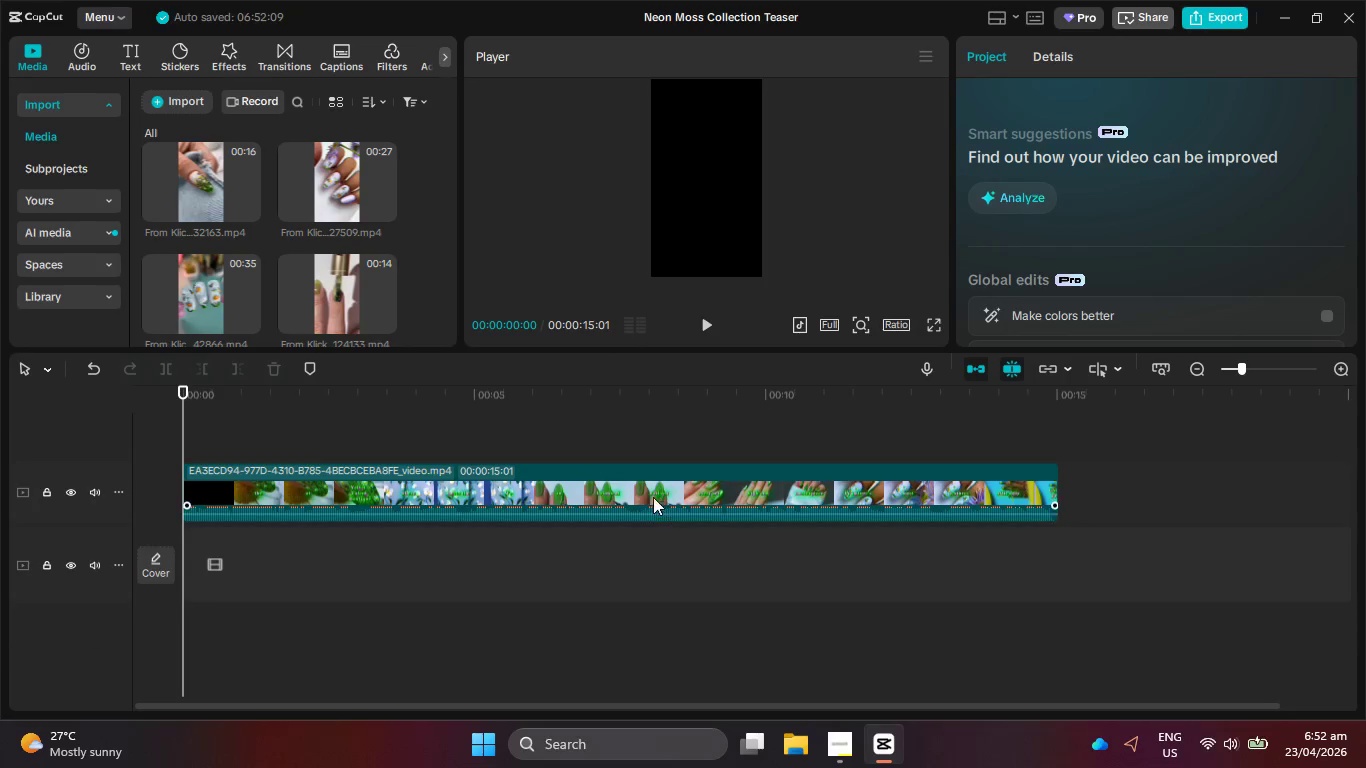 
left_click_drag(start_coordinate=[647, 490], to_coordinate=[656, 547])
 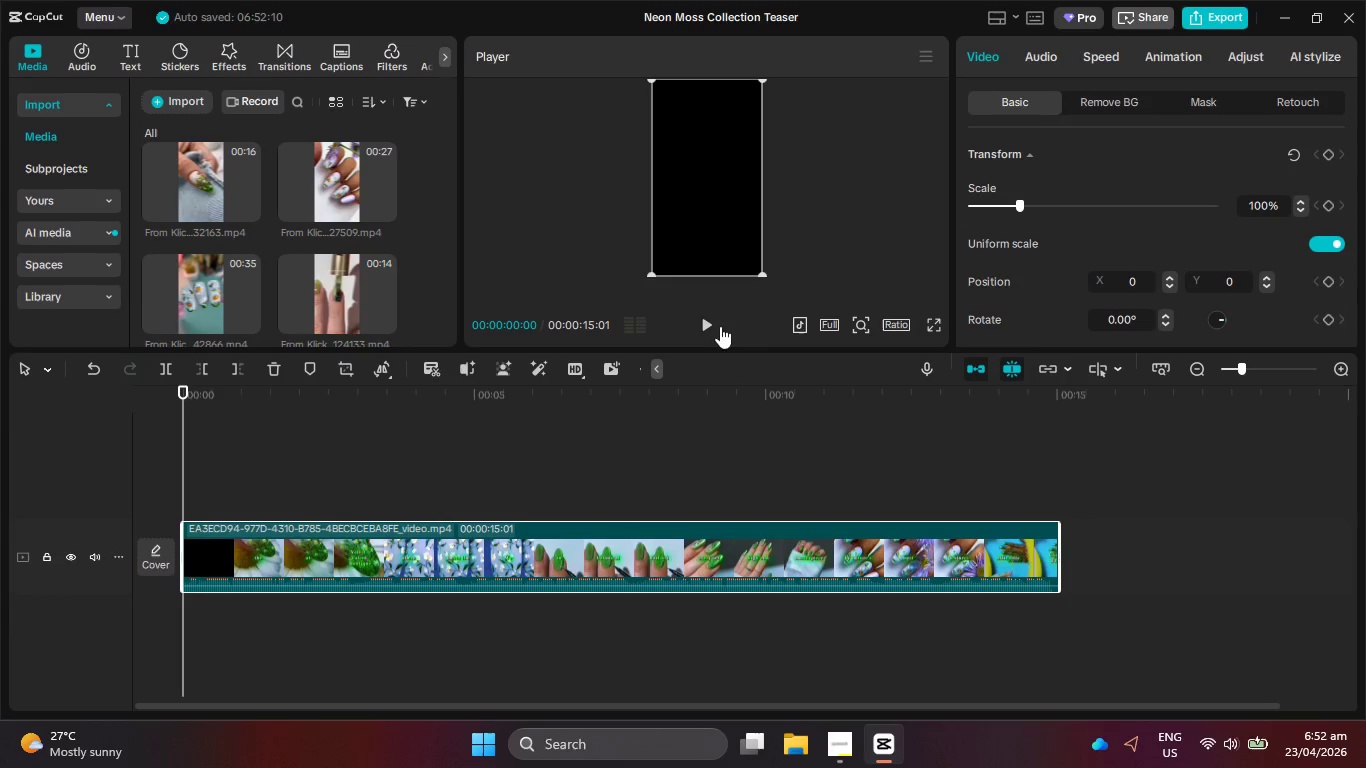 
left_click([700, 326])
 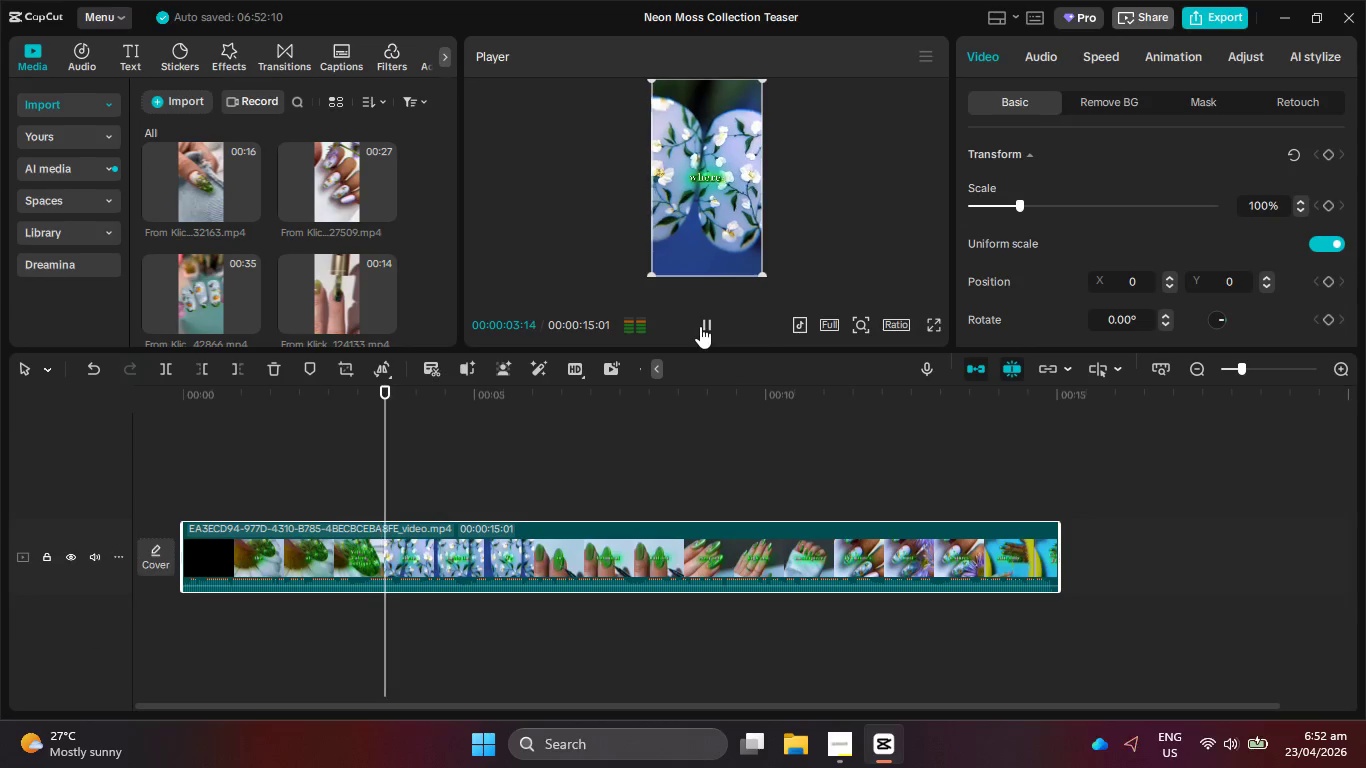 
left_click([932, 325])
 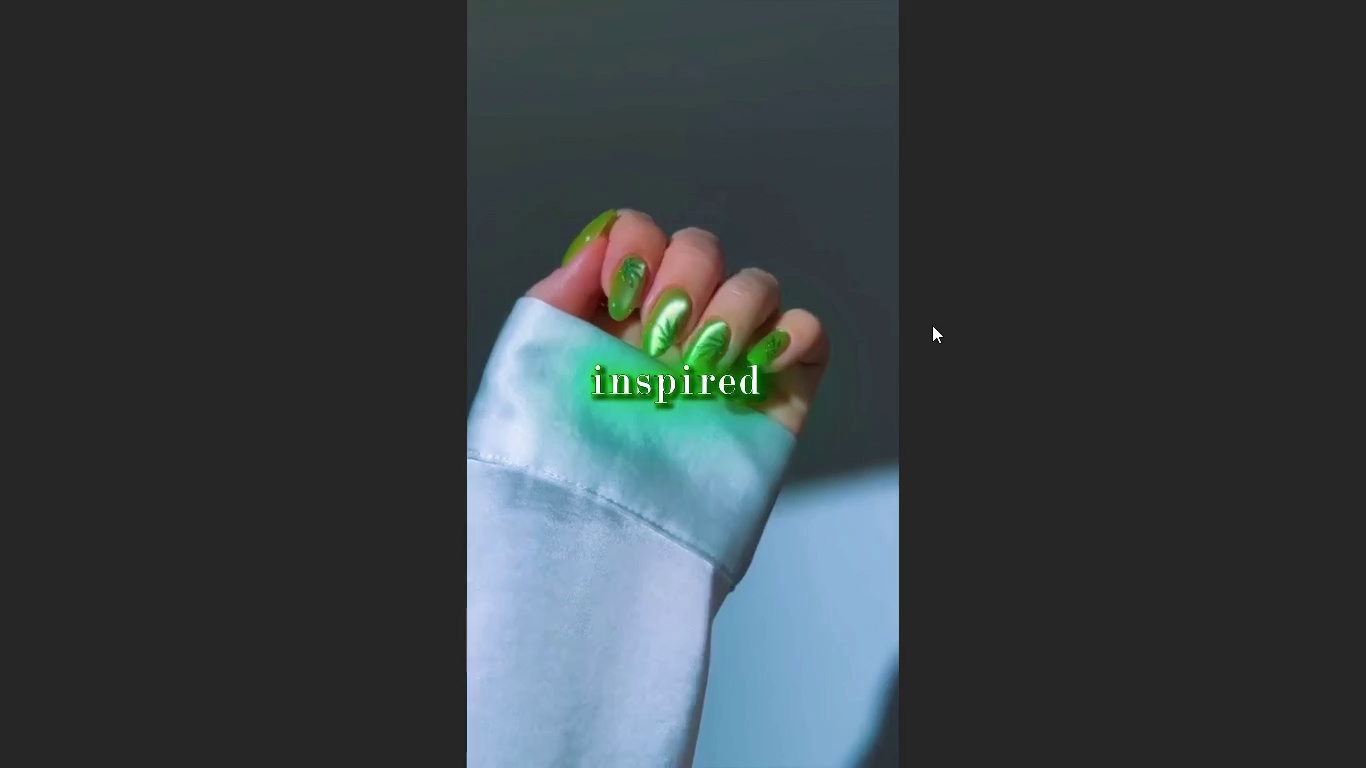 
wait(11.41)
 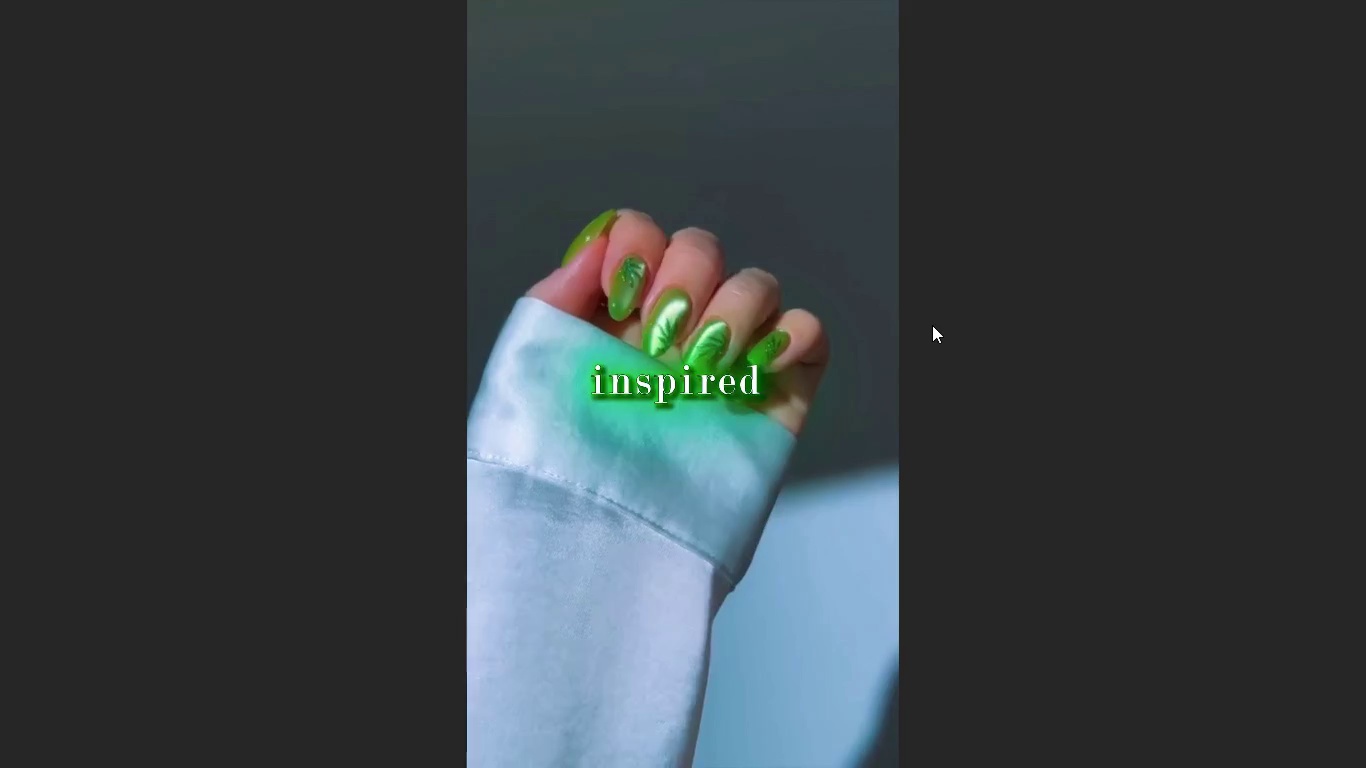 
key(Escape)
 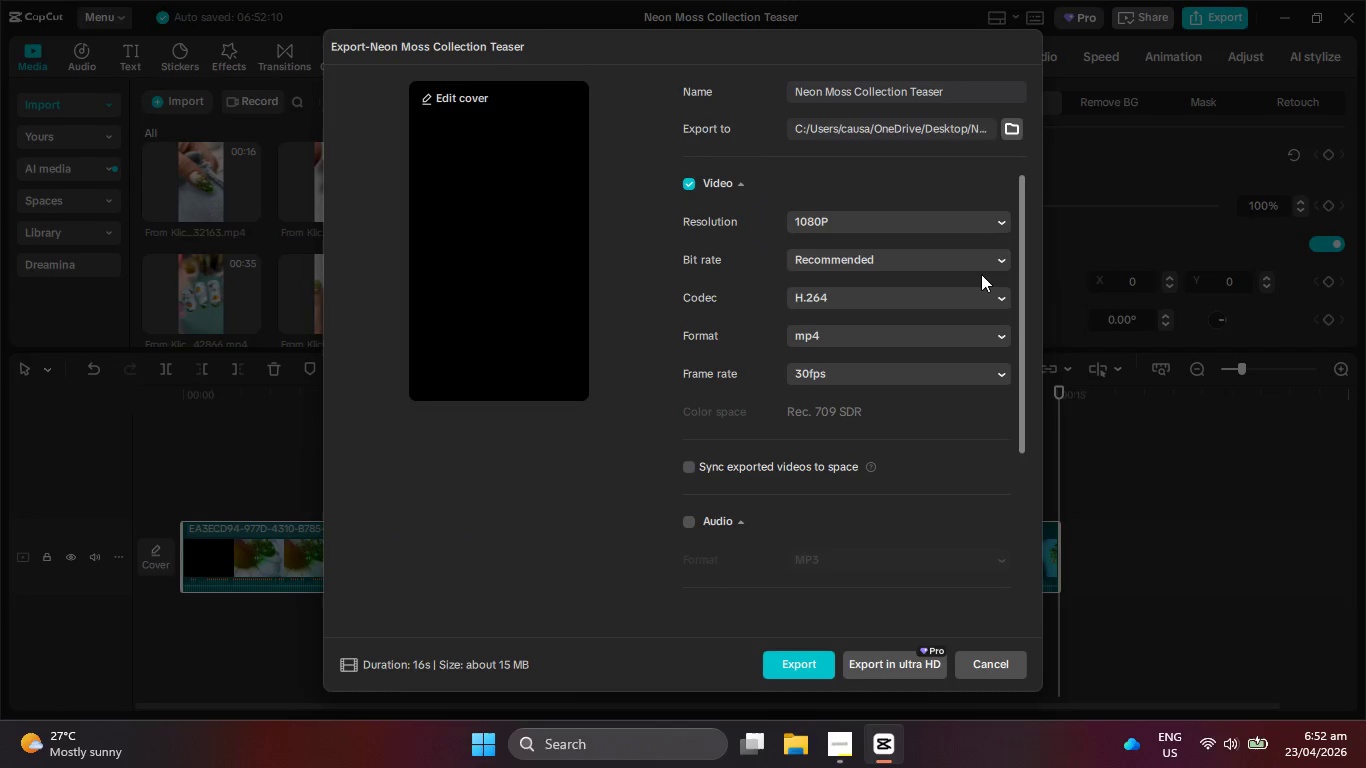 
left_click([814, 664])
 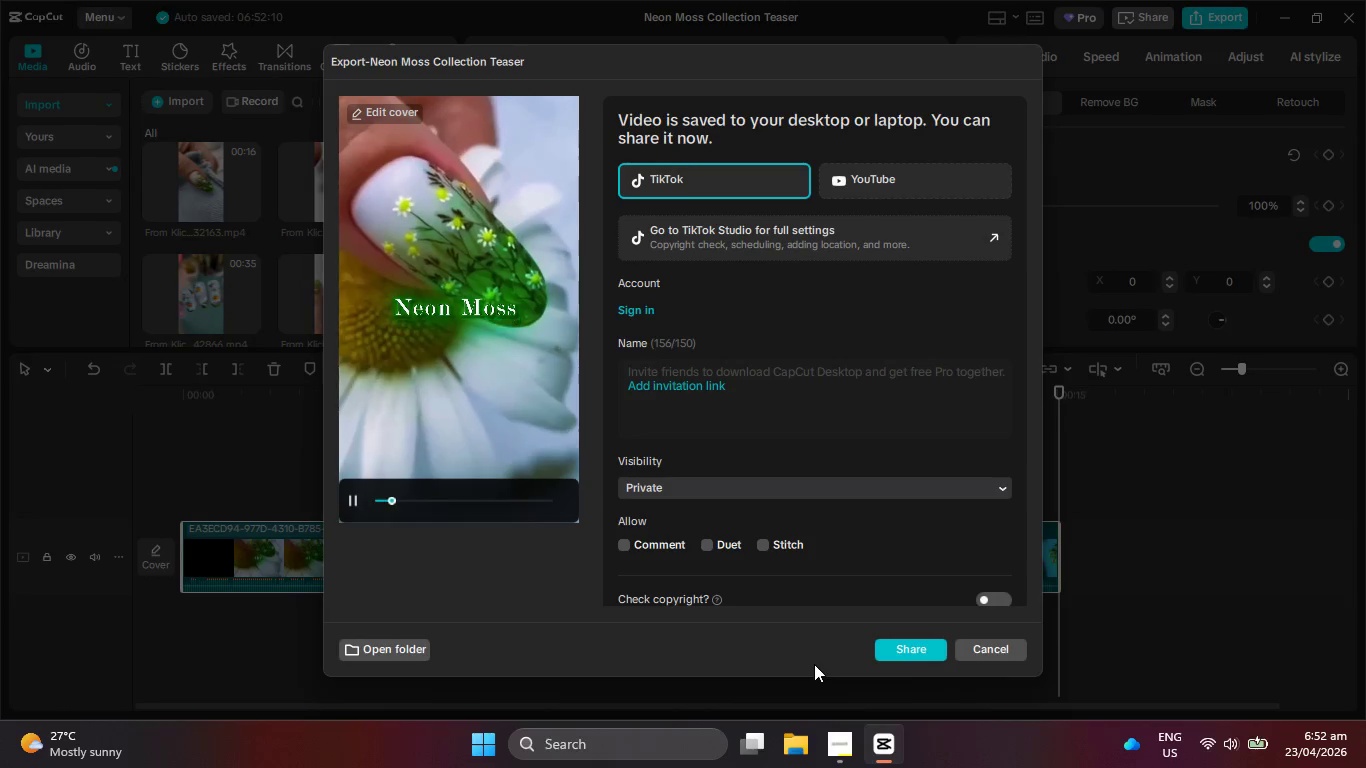 
wait(11.66)
 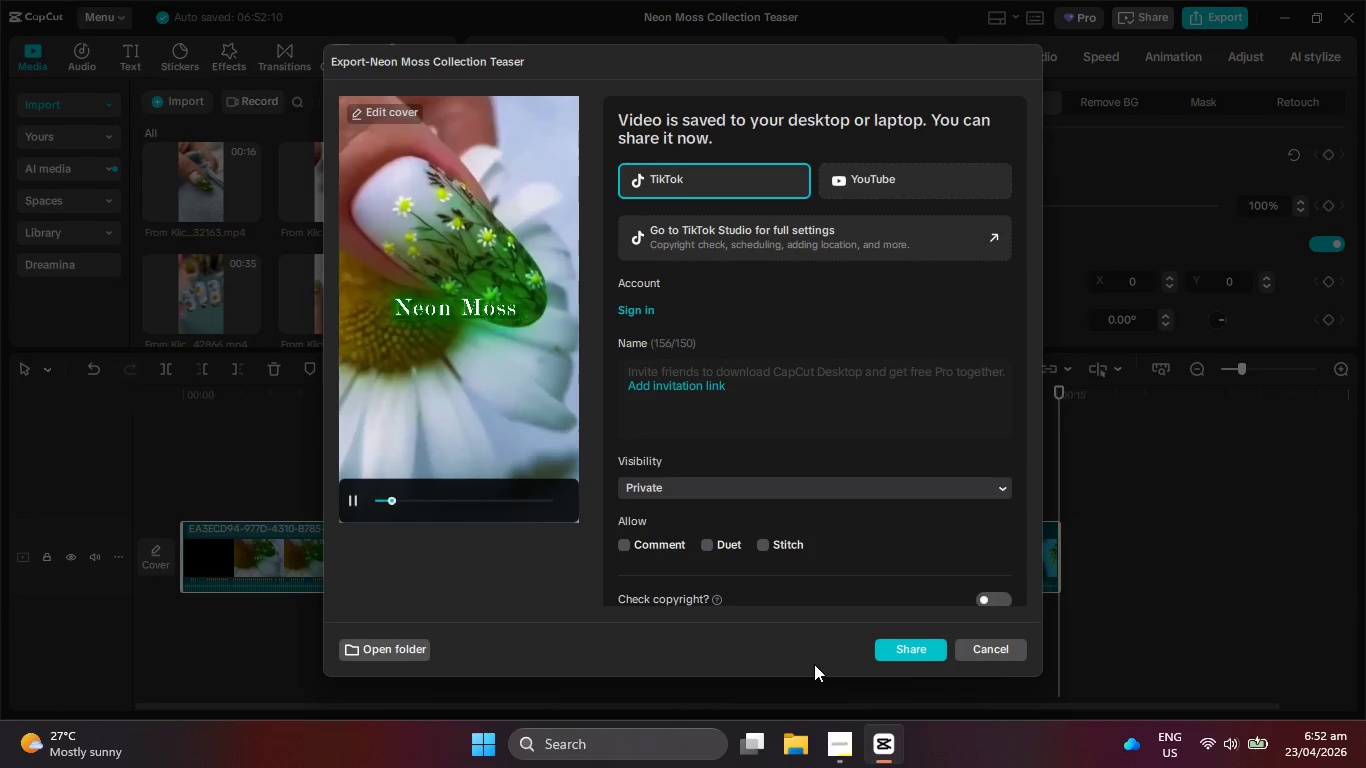 
left_click([1012, 645])
 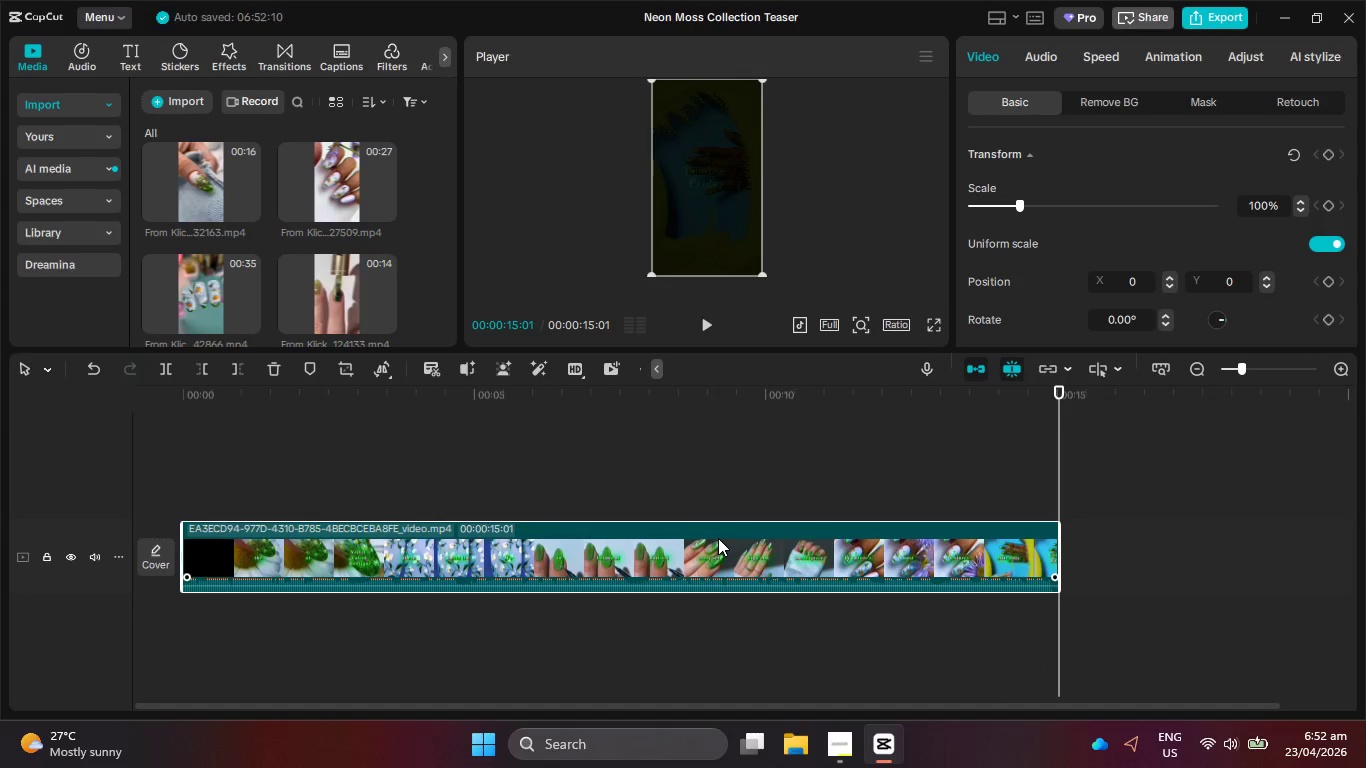 
key(Control+Z)
 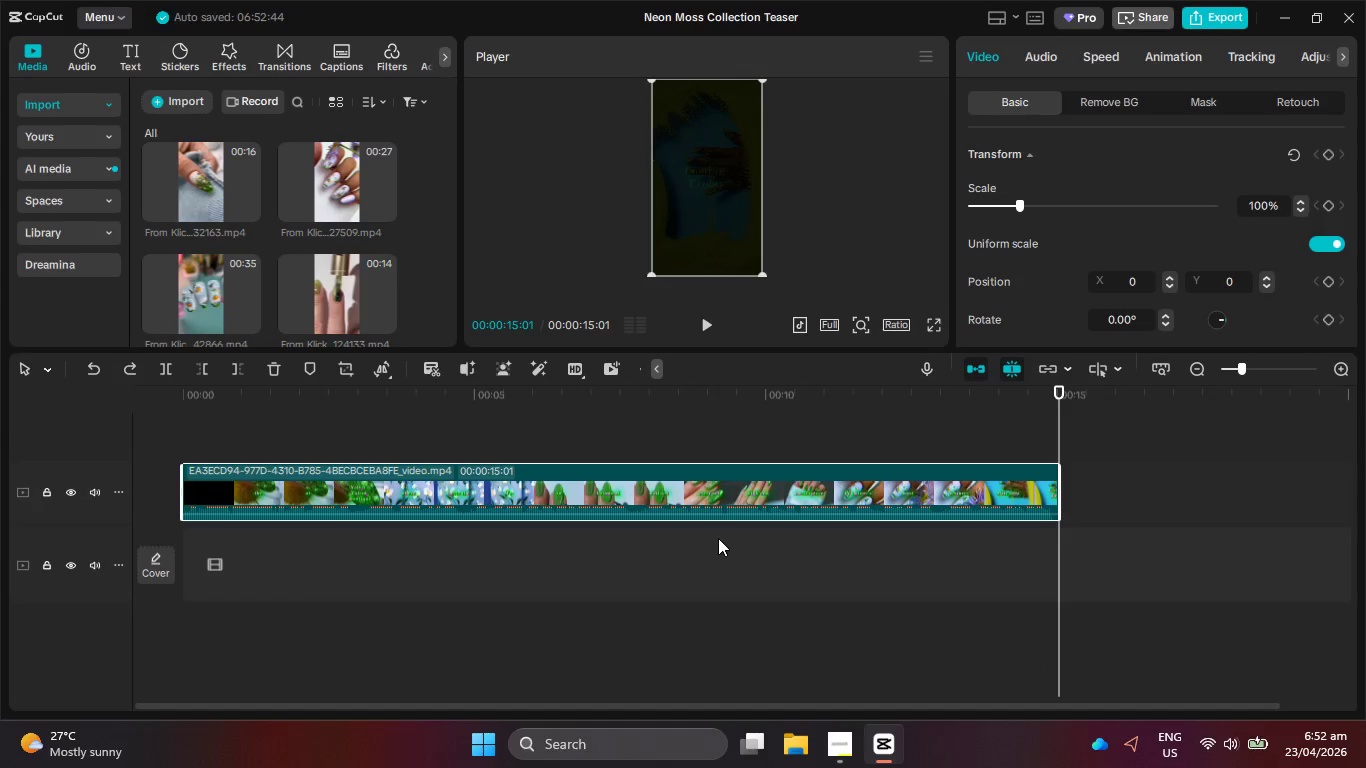 
key(Control+Z)
 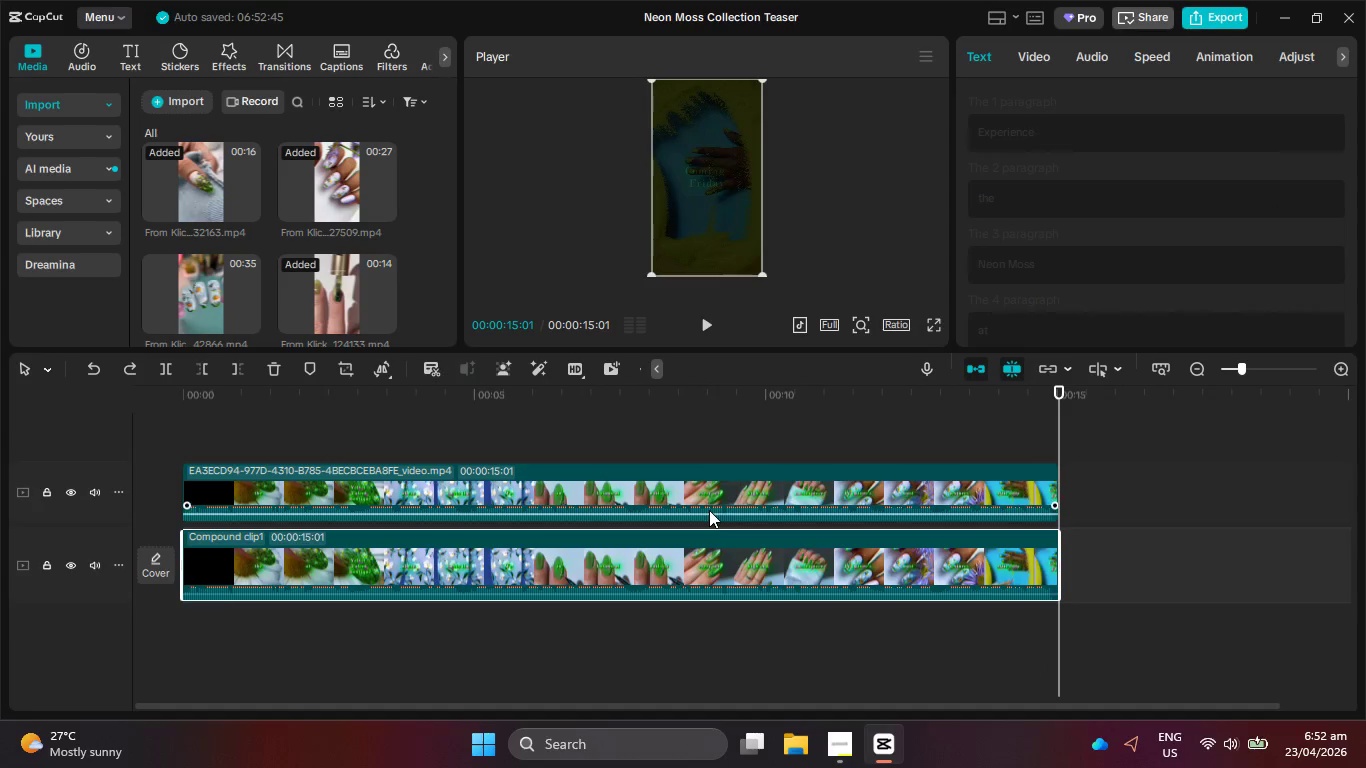 
left_click([709, 506])
 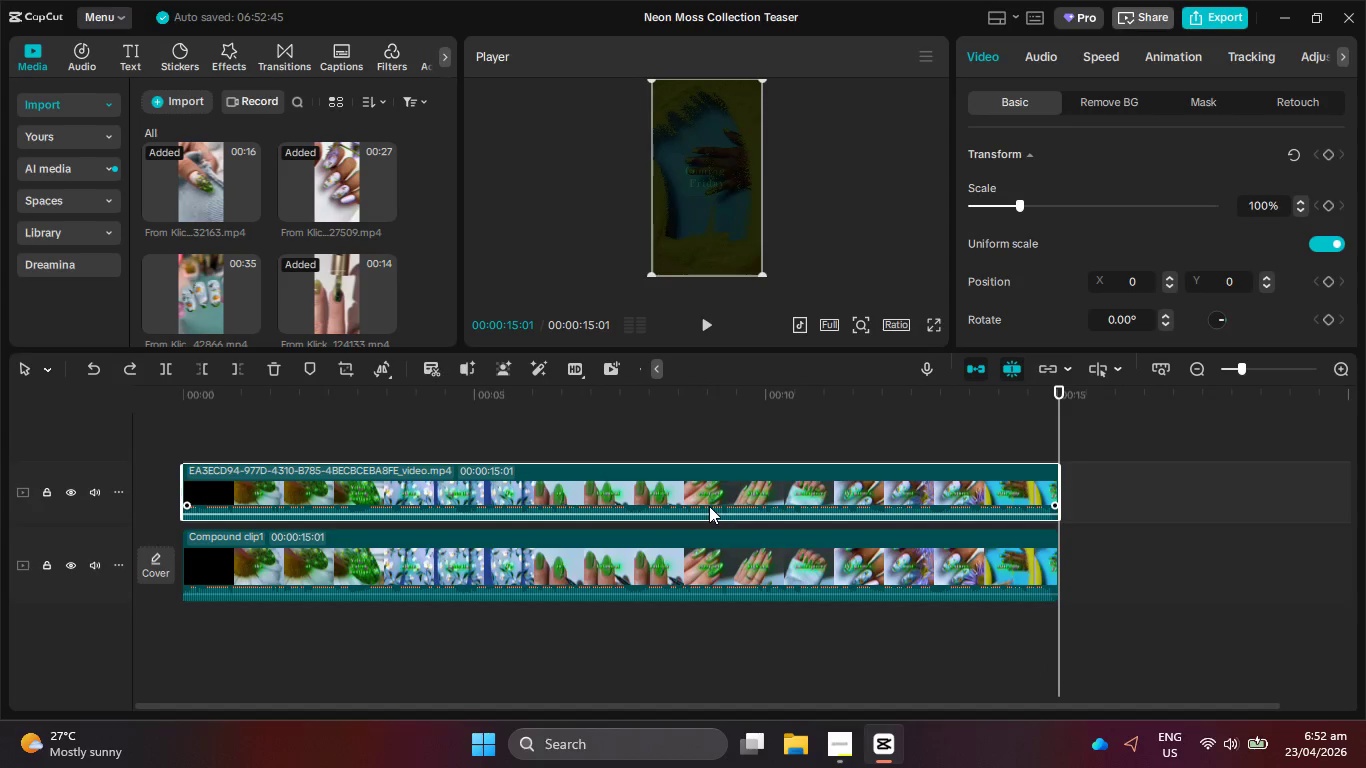 
key(Backspace)
 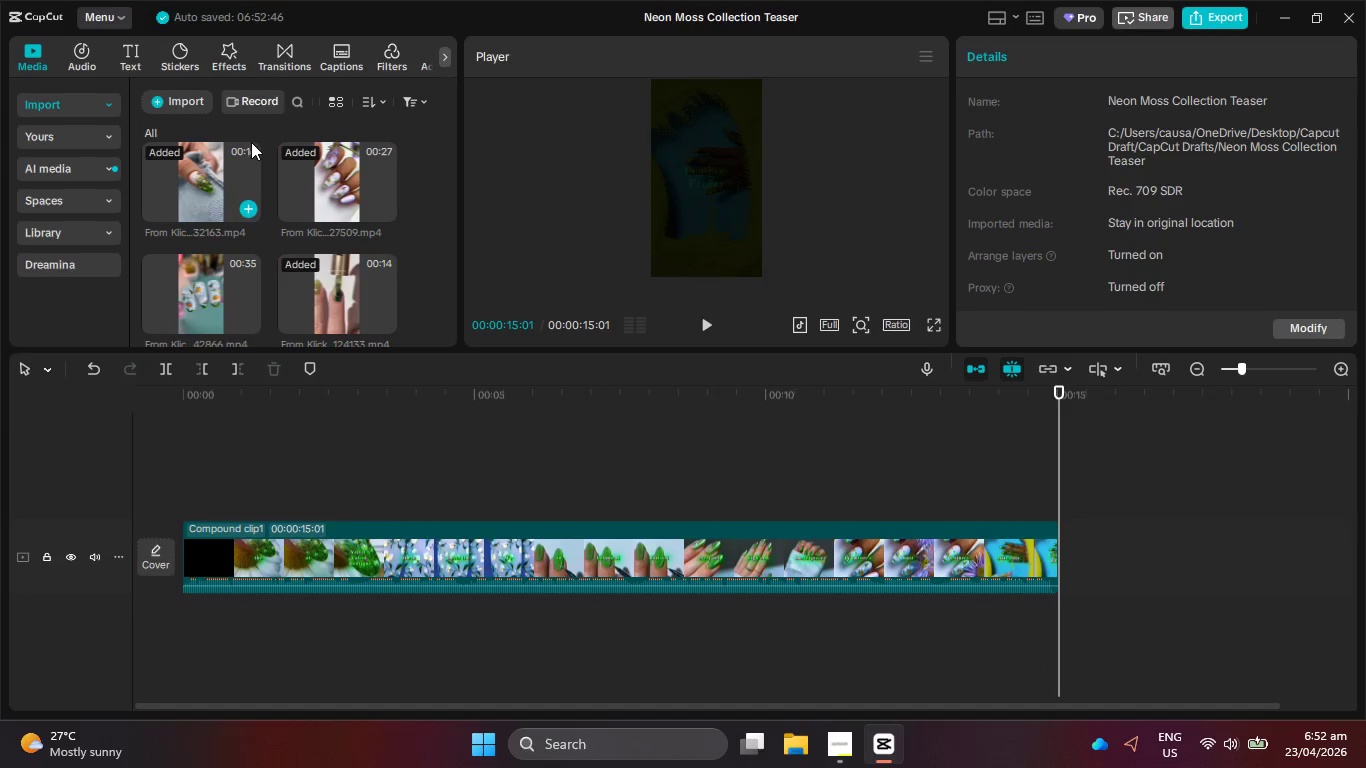 
left_click([271, 60])
 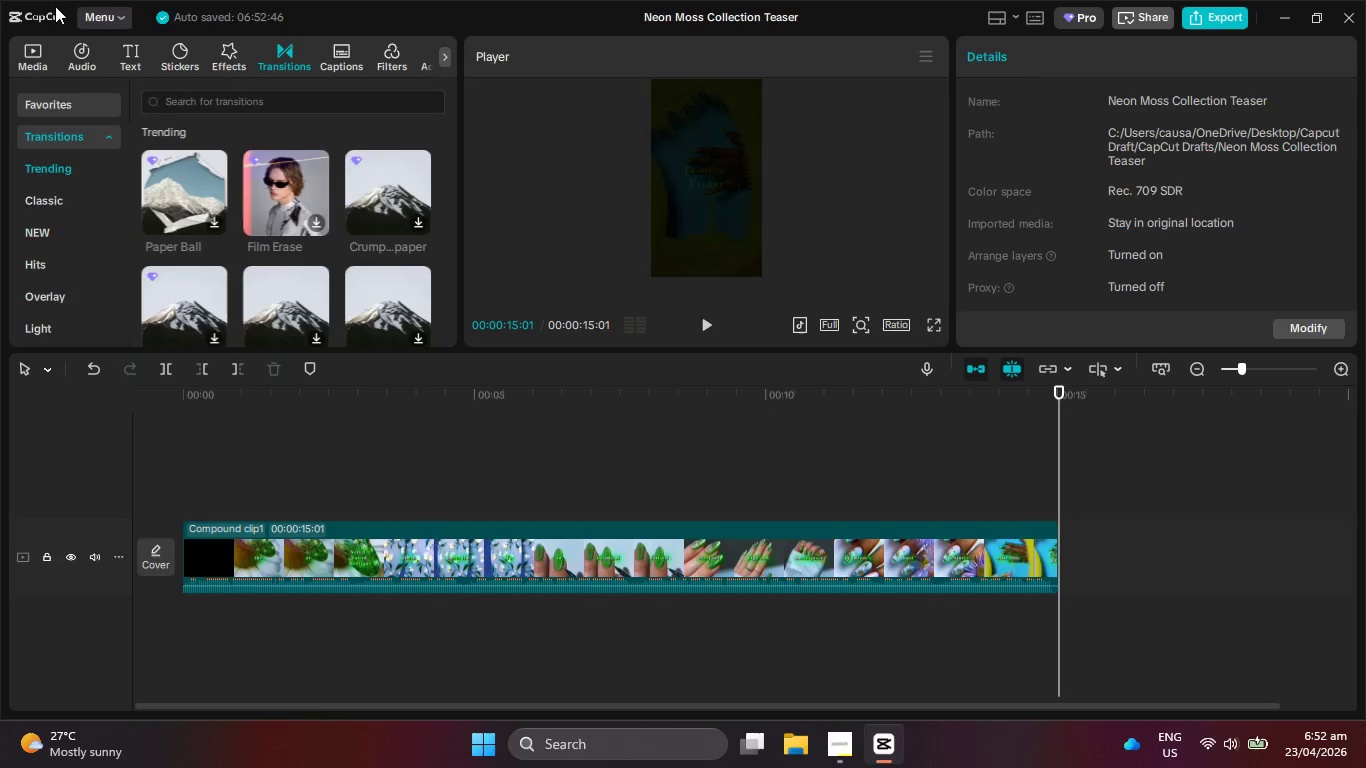 
wait(10.5)
 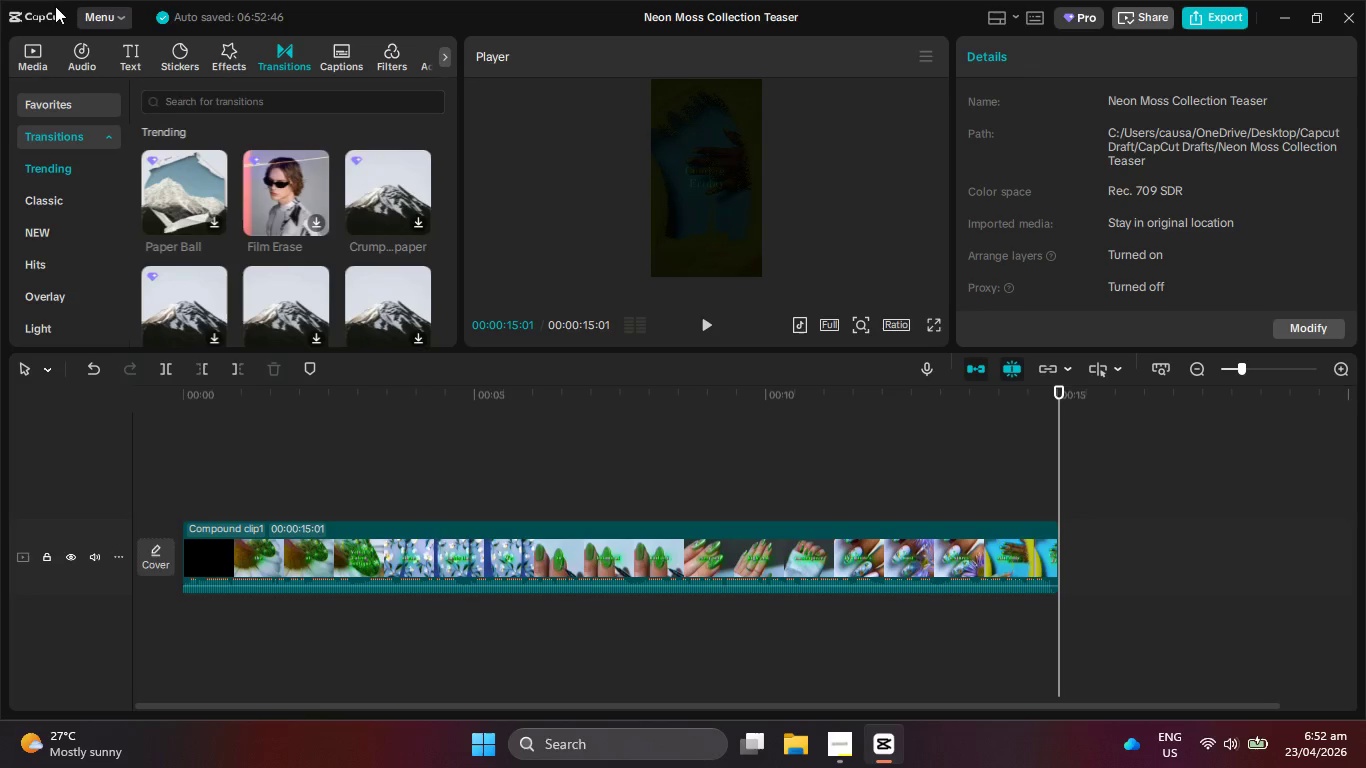 
scroll: coordinate [241, 275], scroll_direction: down, amount: 4.0
 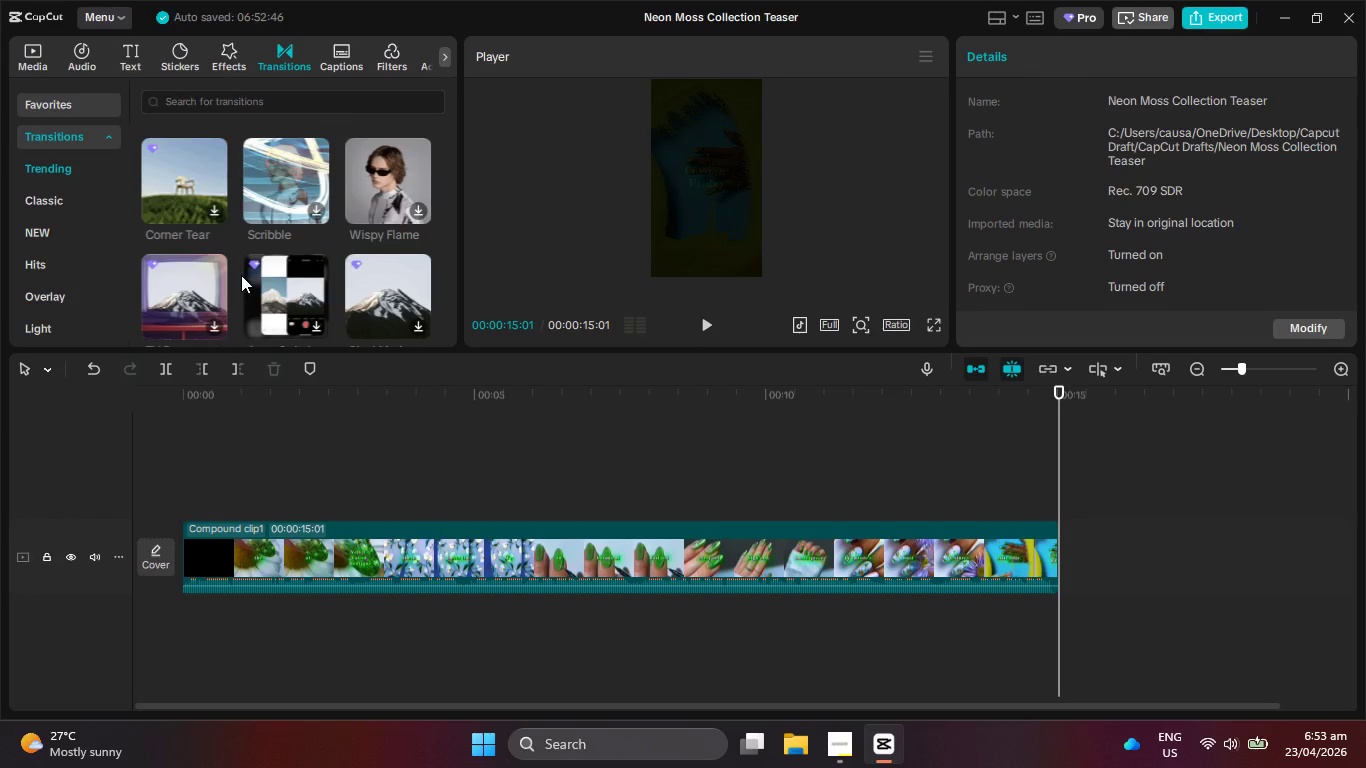 
wait(6.18)
 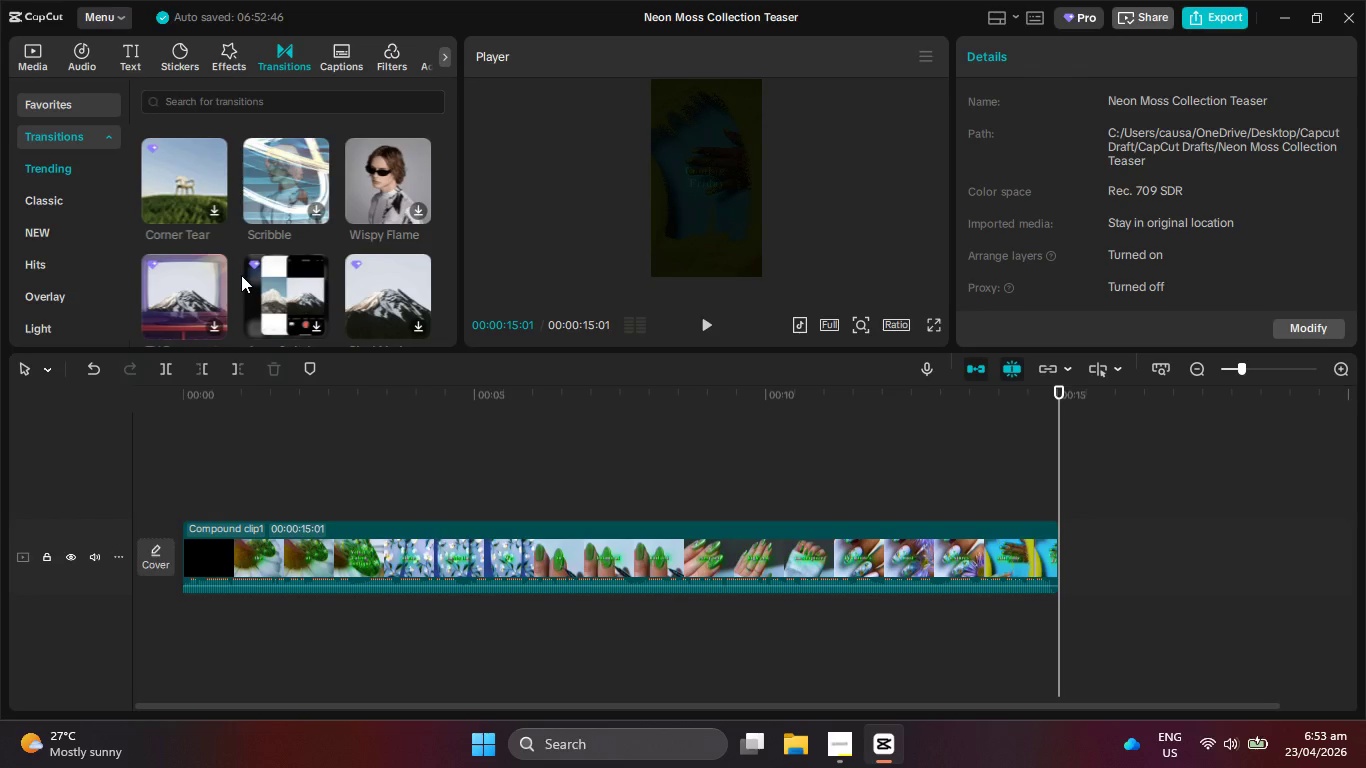 
scroll: coordinate [241, 275], scroll_direction: down, amount: 5.0
 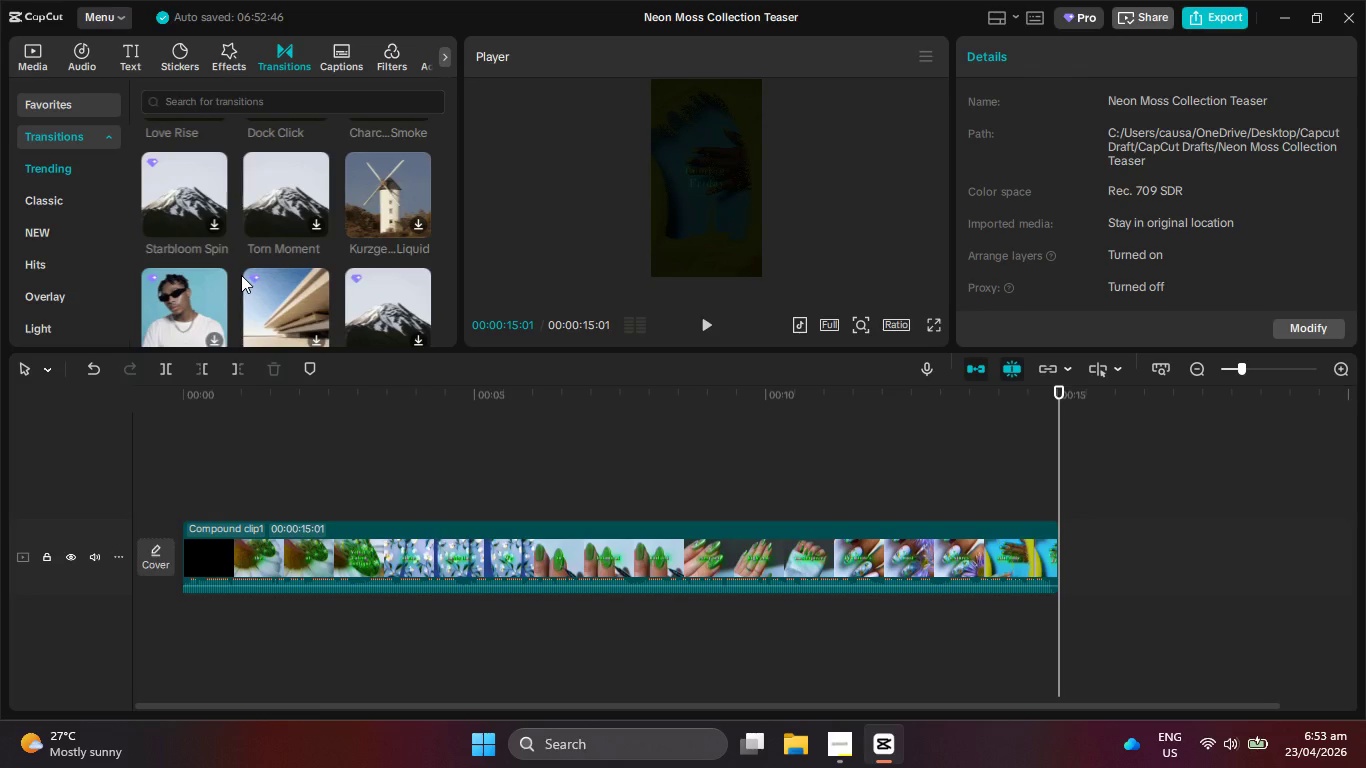 
scroll: coordinate [241, 275], scroll_direction: down, amount: 5.0
 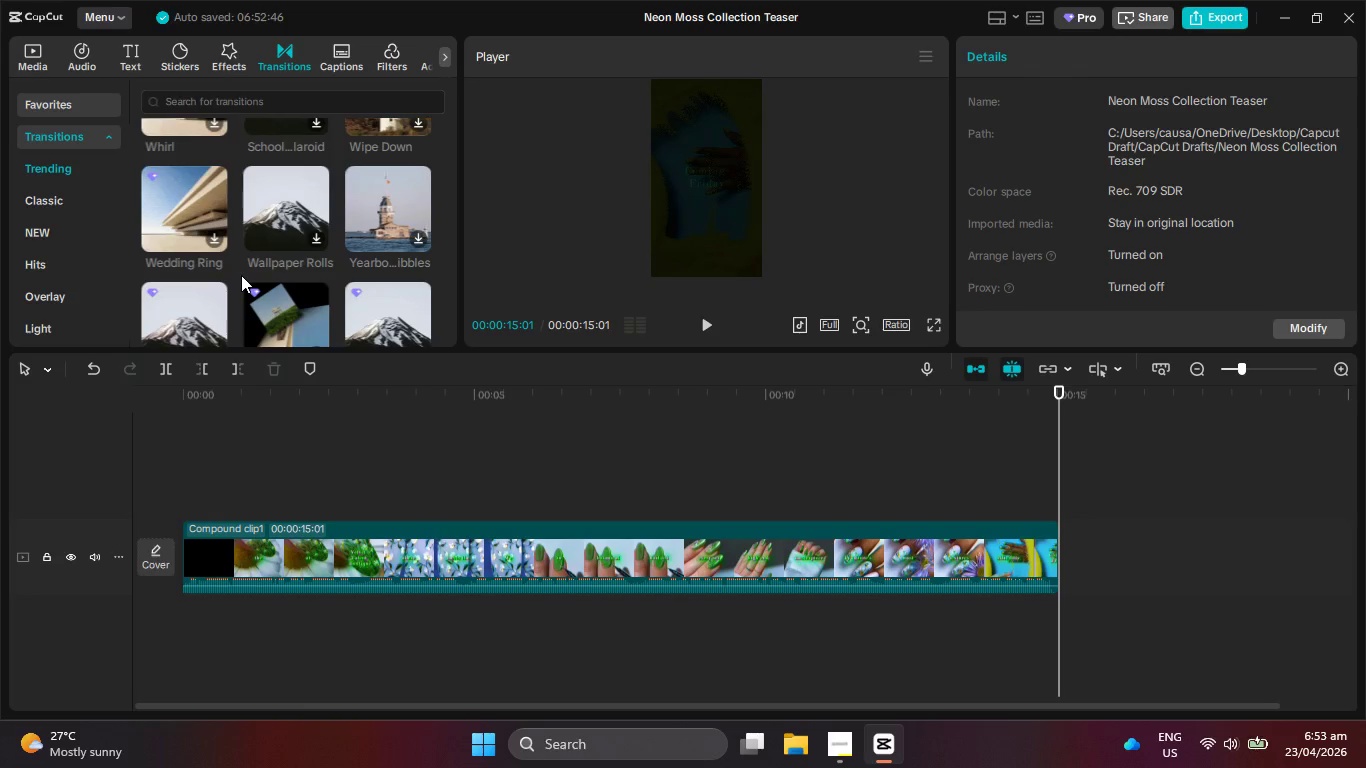 
scroll: coordinate [241, 275], scroll_direction: down, amount: 5.0
 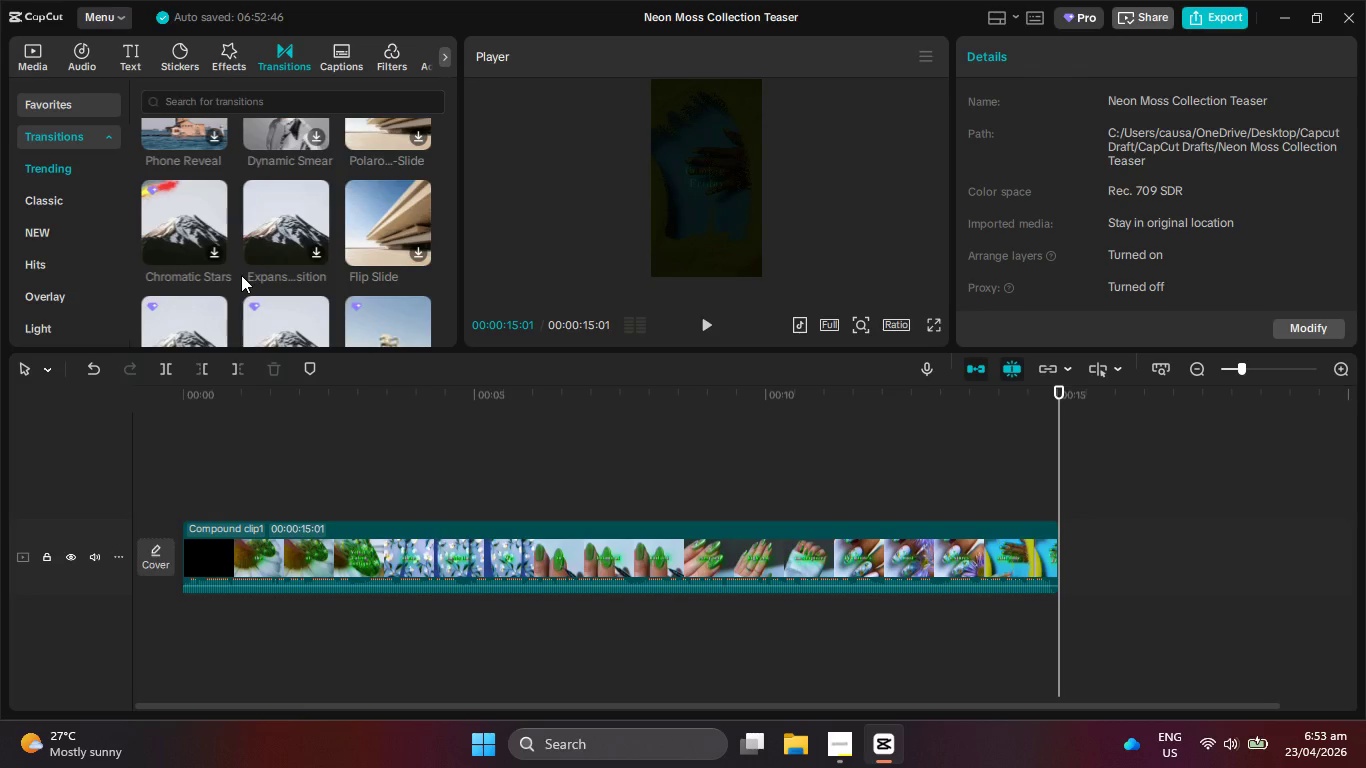 
scroll: coordinate [241, 275], scroll_direction: down, amount: 5.0
 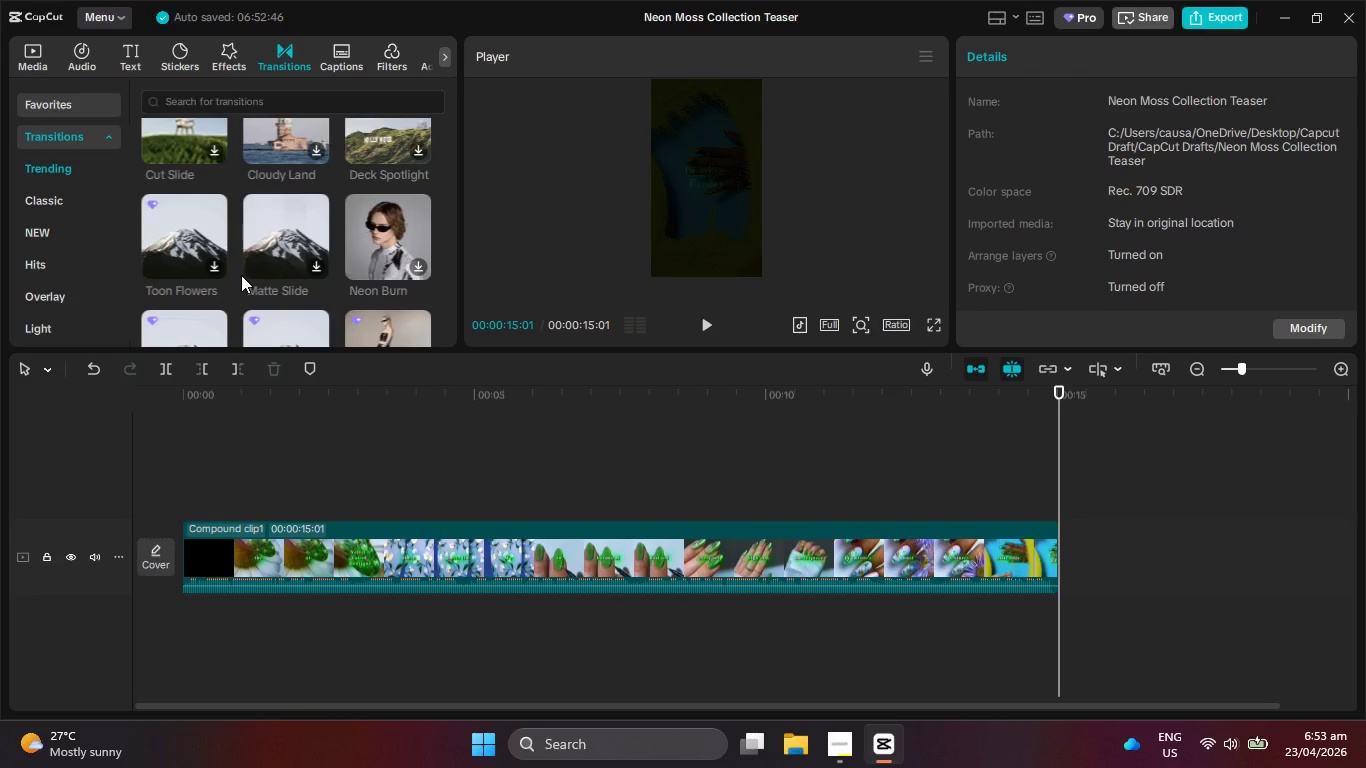 
scroll: coordinate [205, 286], scroll_direction: down, amount: 5.0
 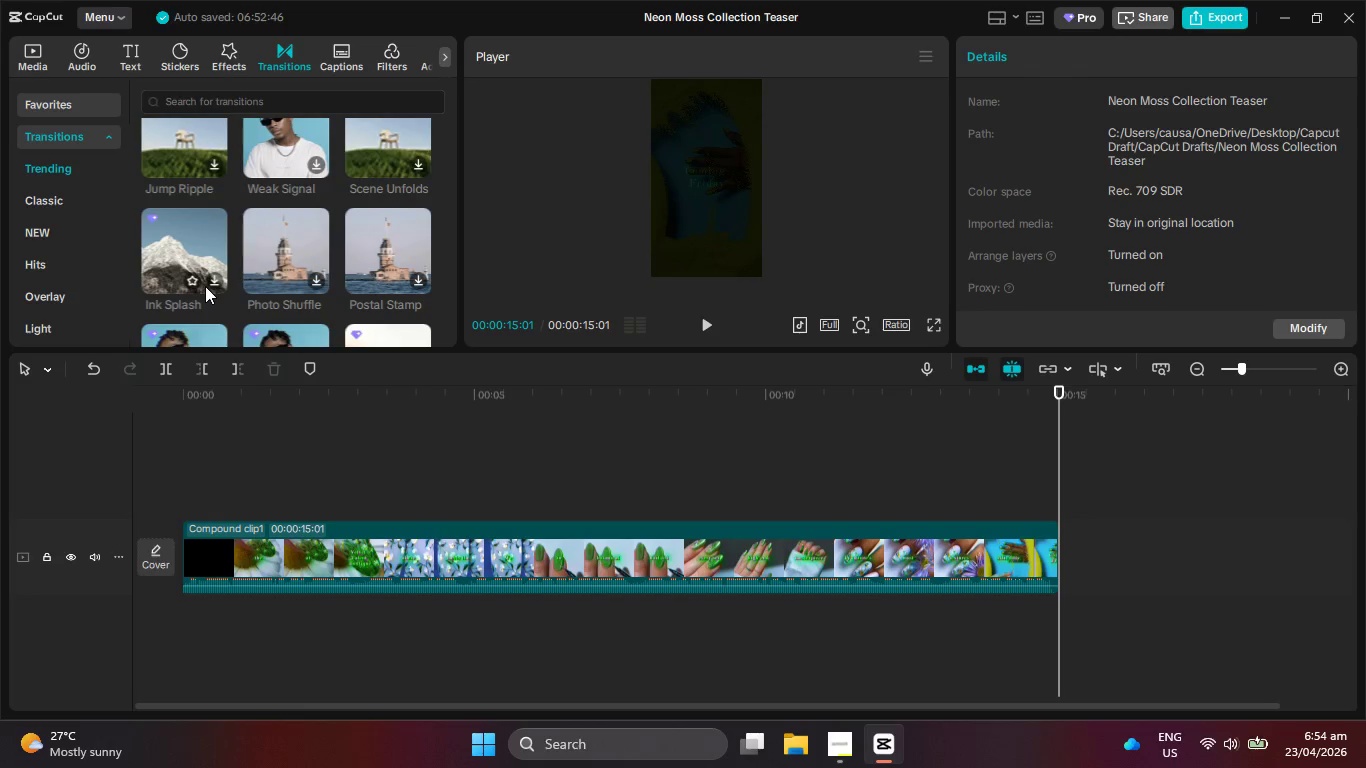 
scroll: coordinate [206, 286], scroll_direction: down, amount: 5.0
 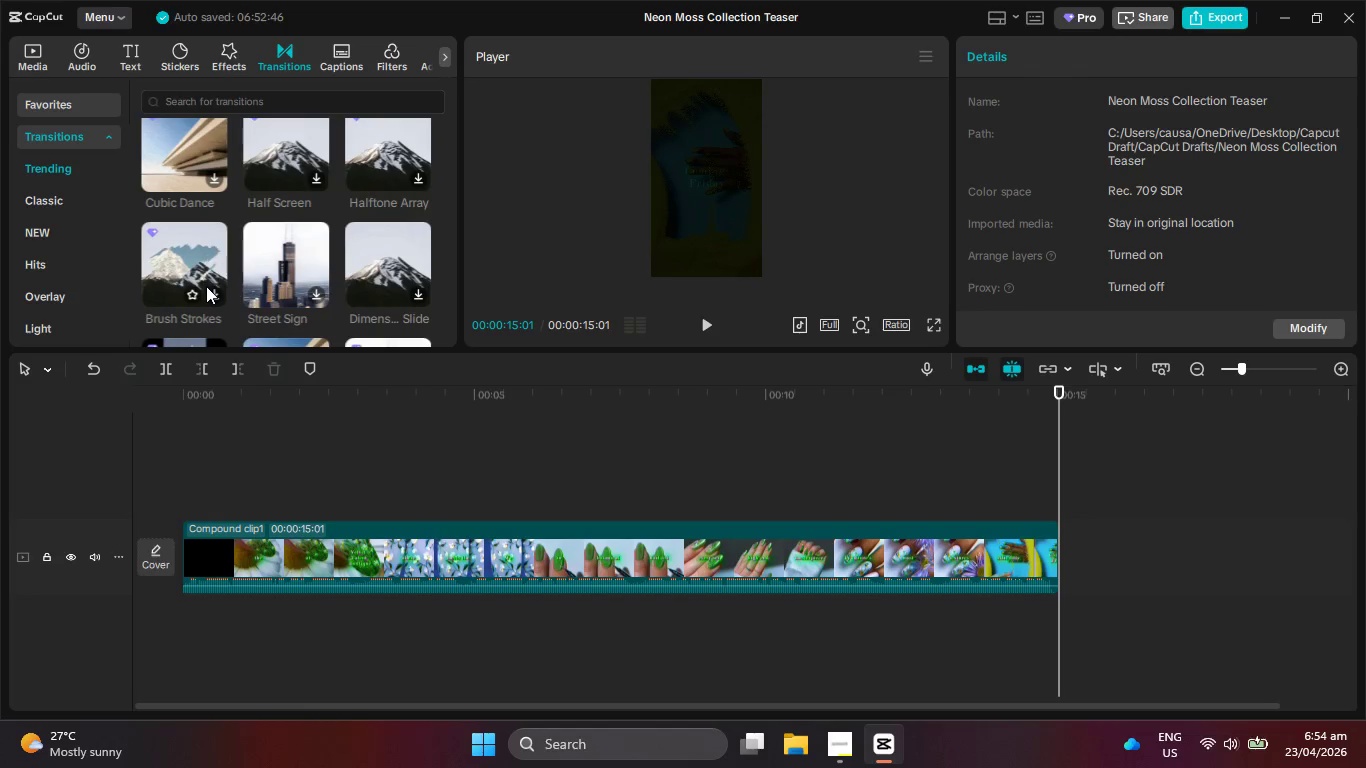 
scroll: coordinate [206, 286], scroll_direction: down, amount: 5.0
 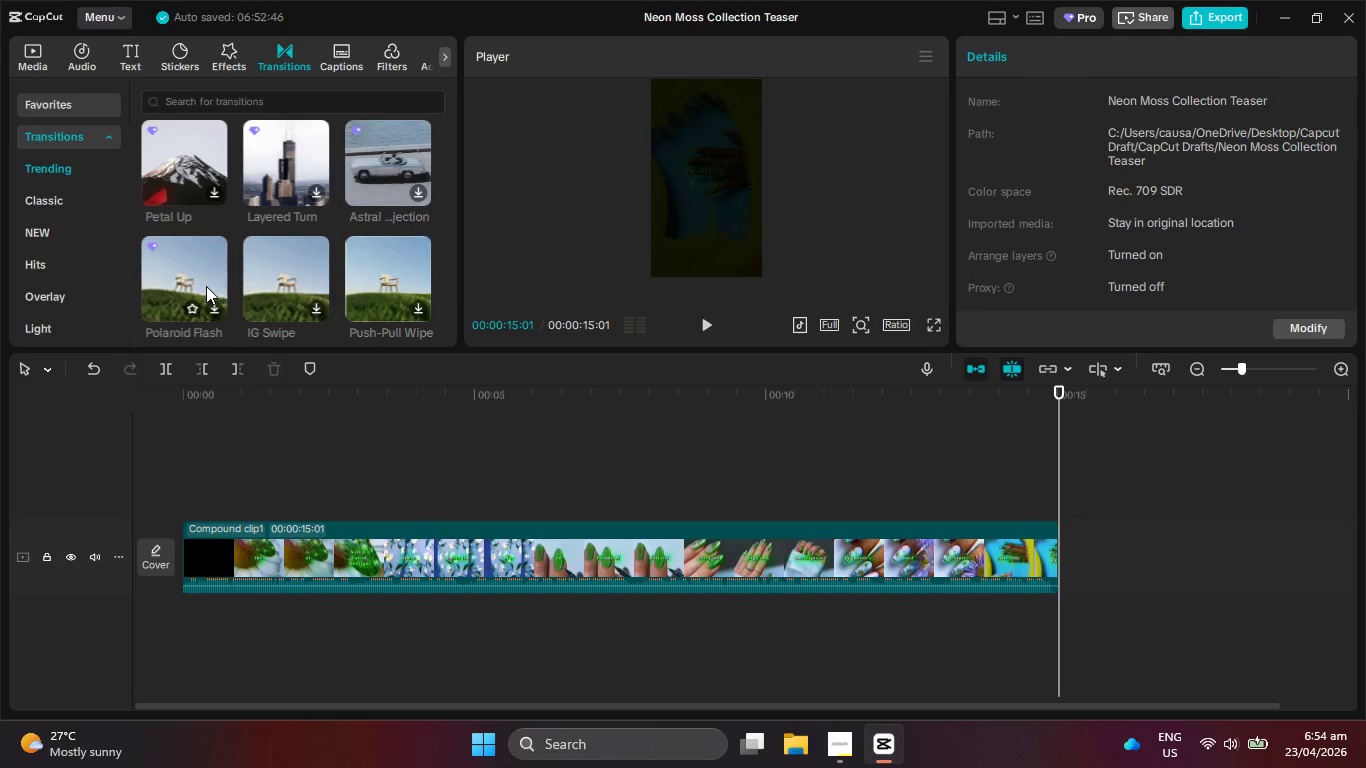 
scroll: coordinate [206, 286], scroll_direction: down, amount: 5.0
 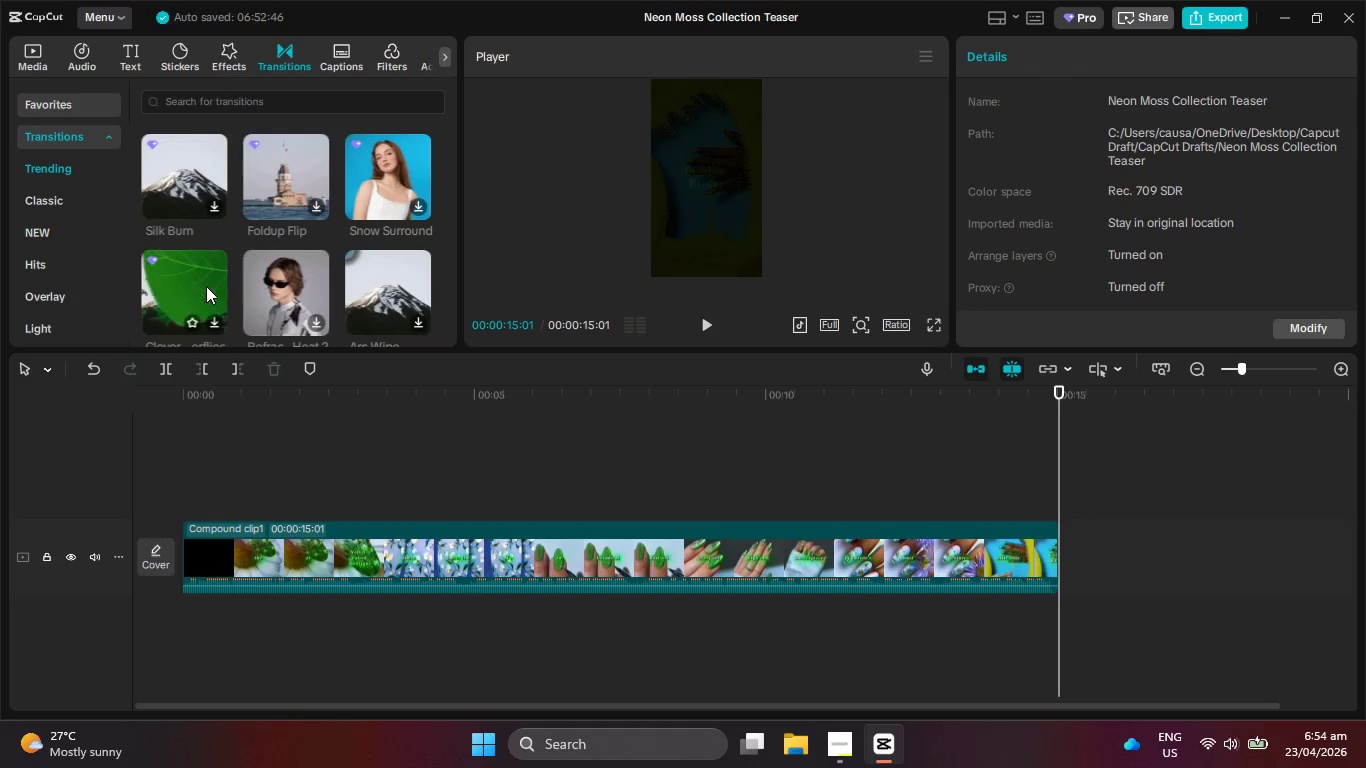 
scroll: coordinate [206, 286], scroll_direction: down, amount: 5.0
 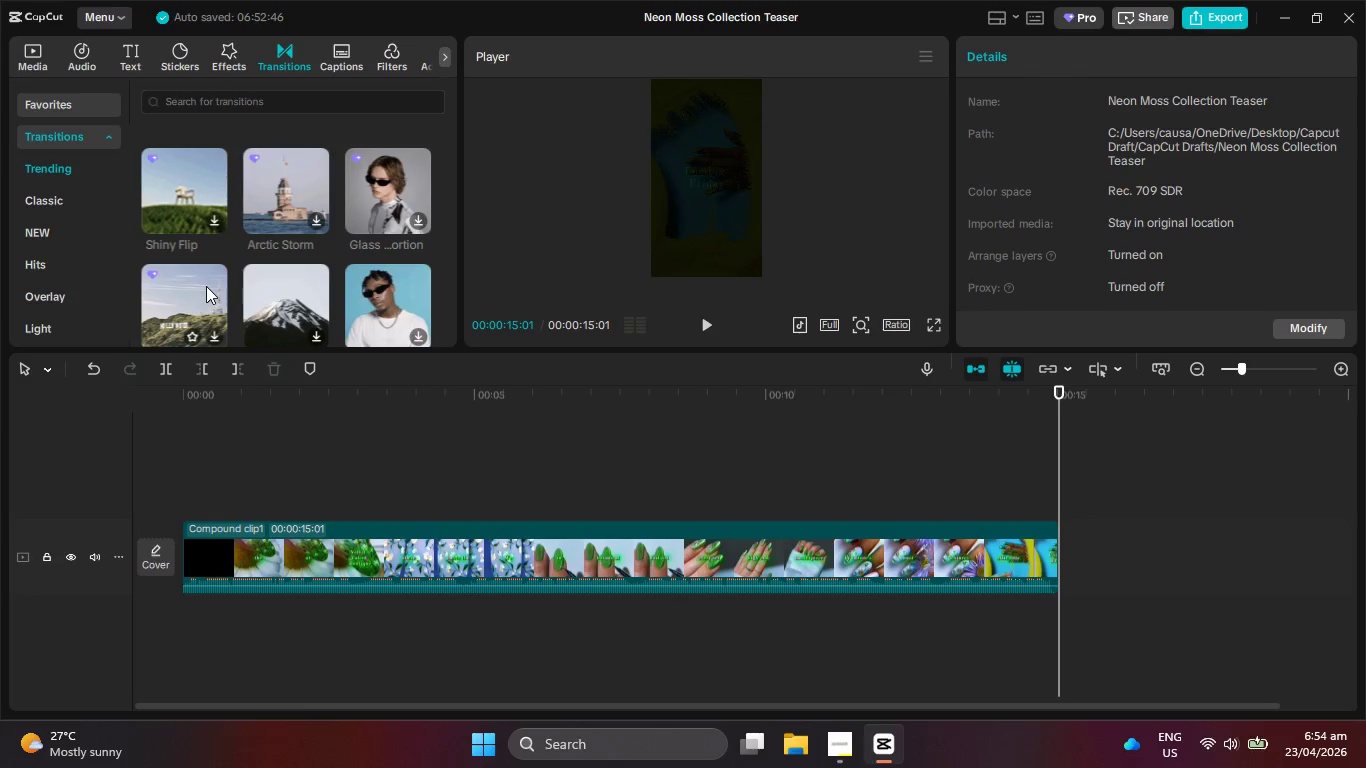 
scroll: coordinate [206, 286], scroll_direction: down, amount: 5.0
 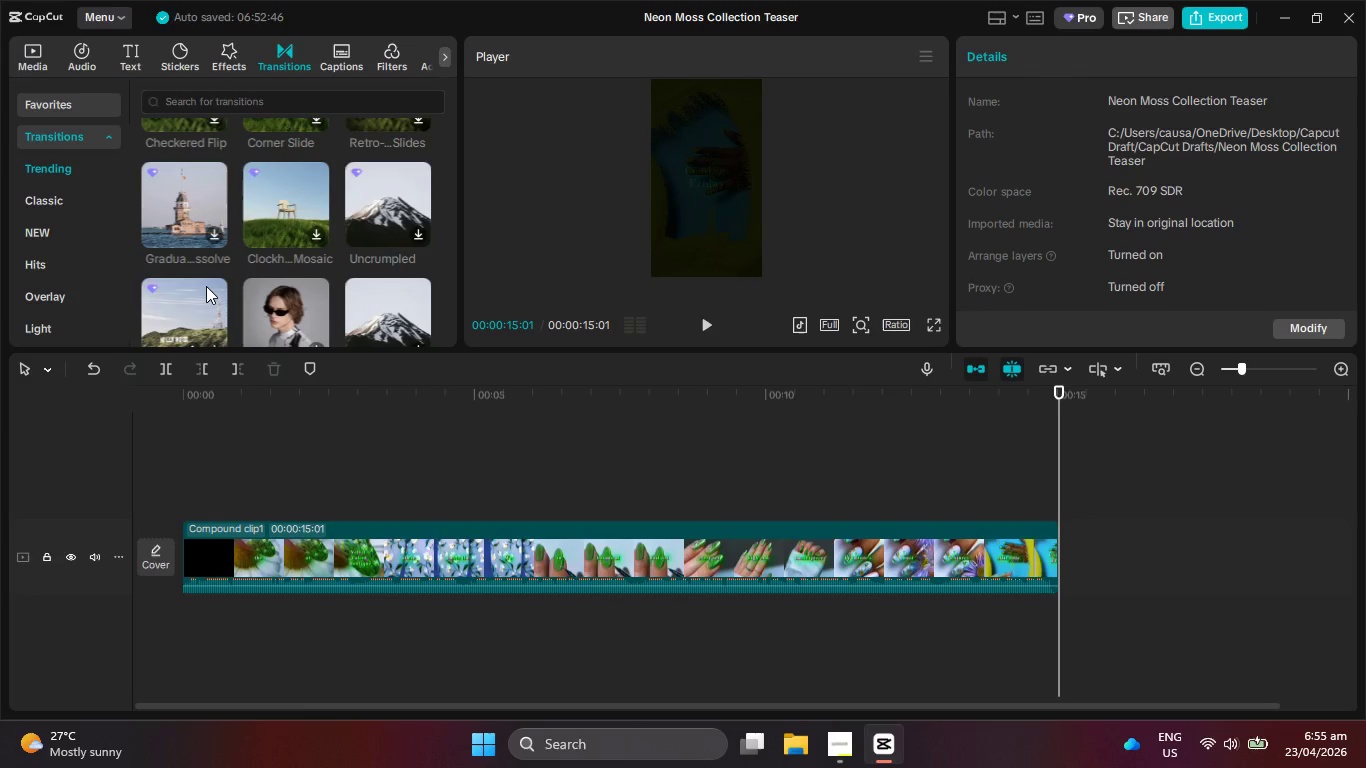 
scroll: coordinate [206, 286], scroll_direction: down, amount: 5.0
 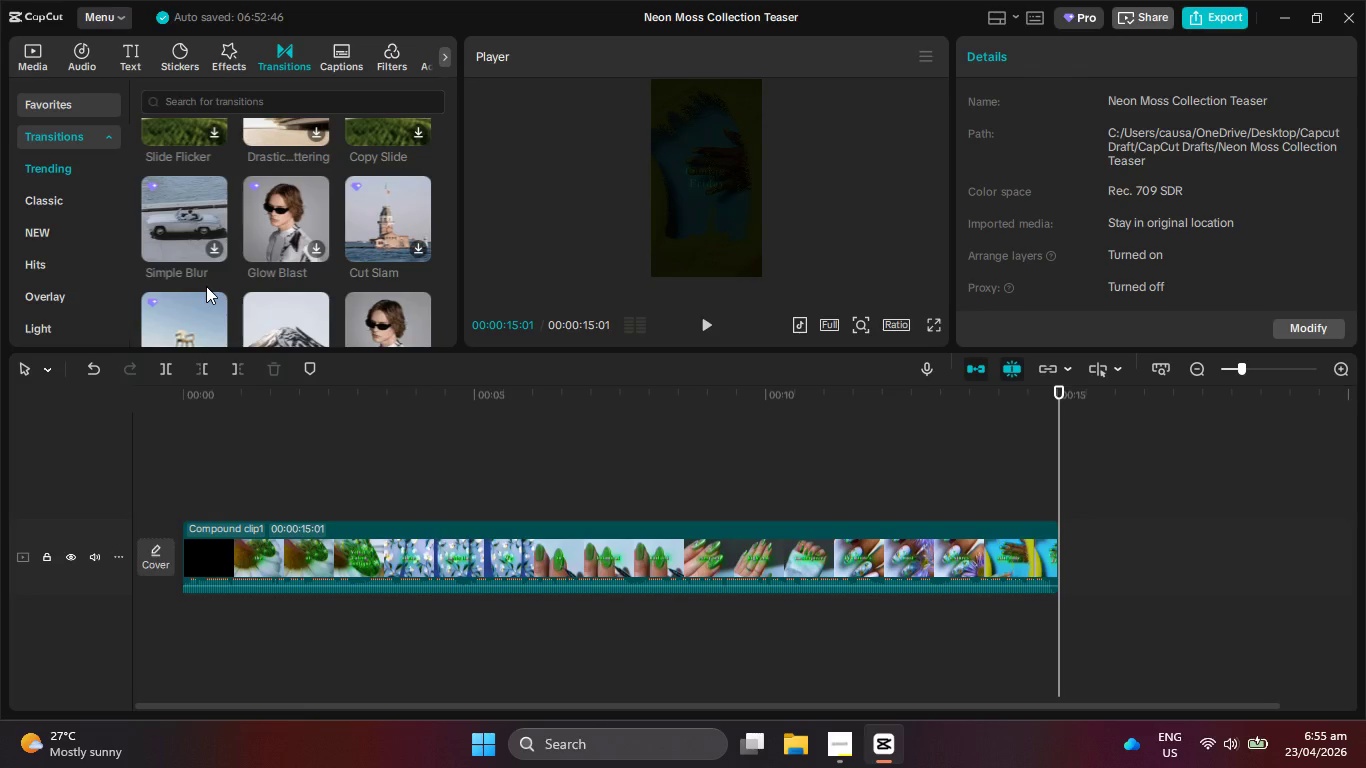 
scroll: coordinate [206, 286], scroll_direction: down, amount: 5.0
 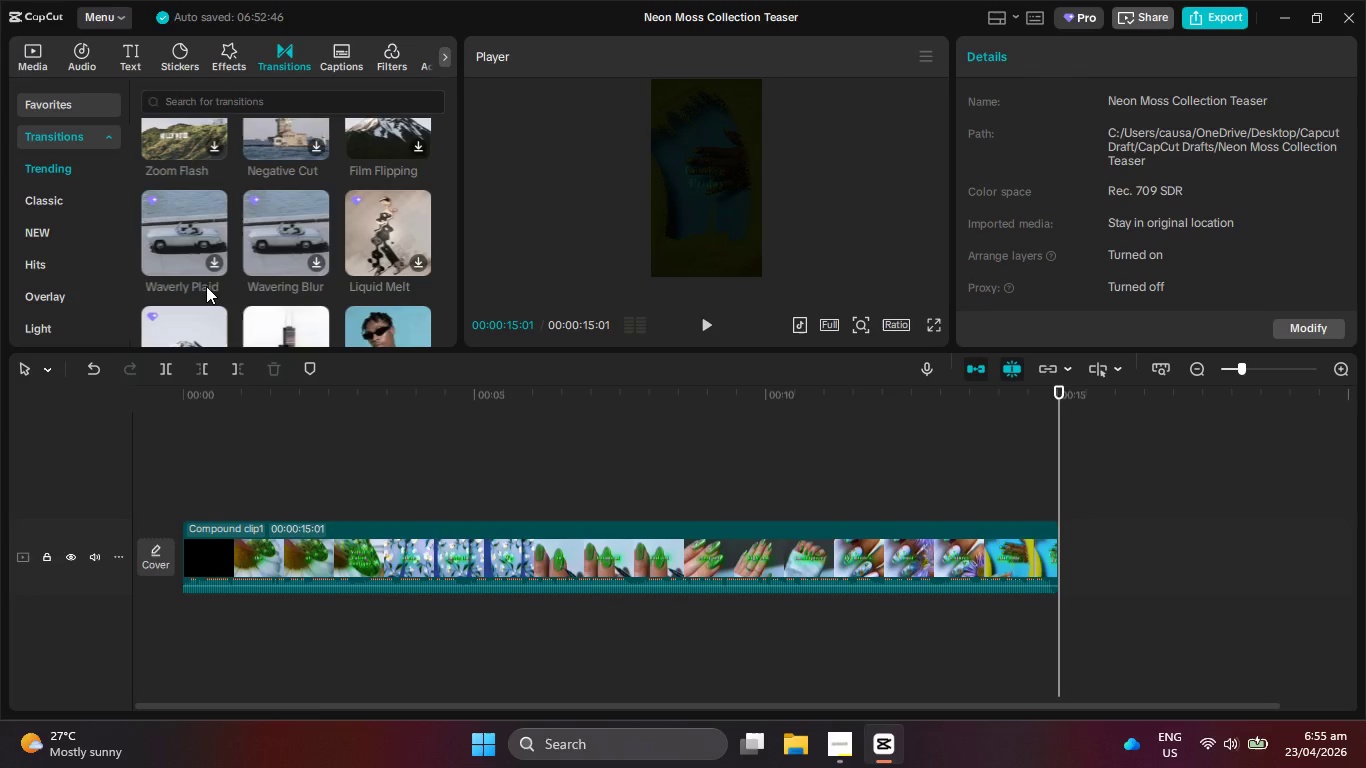 
scroll: coordinate [206, 286], scroll_direction: down, amount: 5.0
 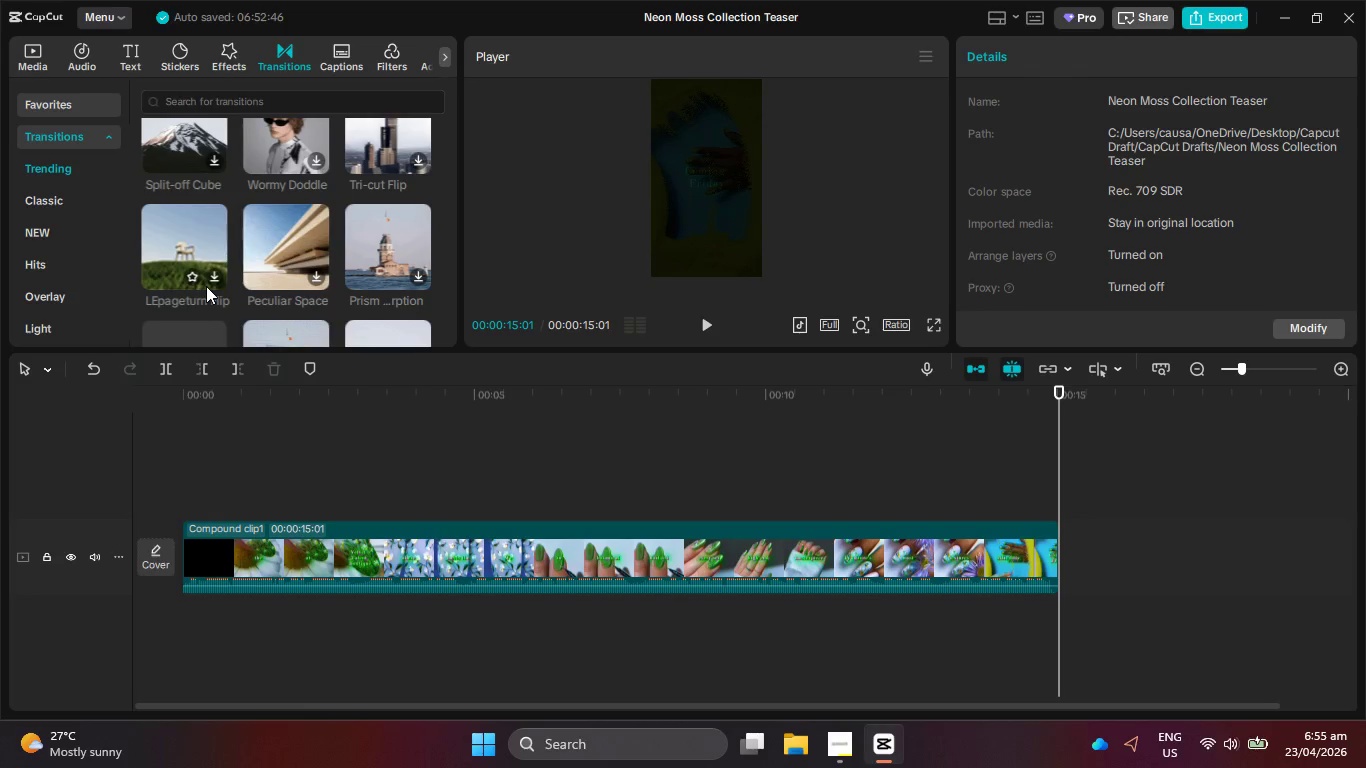 
scroll: coordinate [206, 286], scroll_direction: down, amount: 5.0
 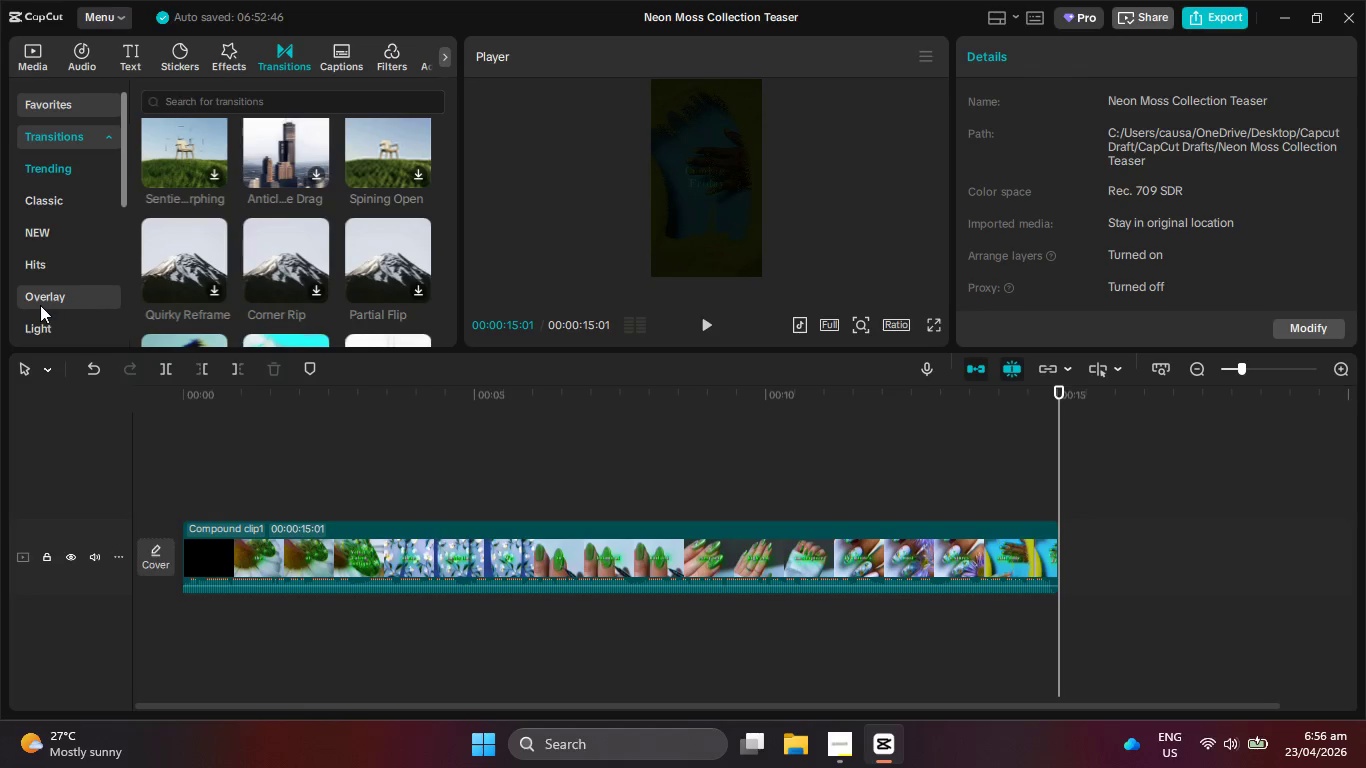 
scroll: coordinate [281, 255], scroll_direction: down, amount: 5.0
 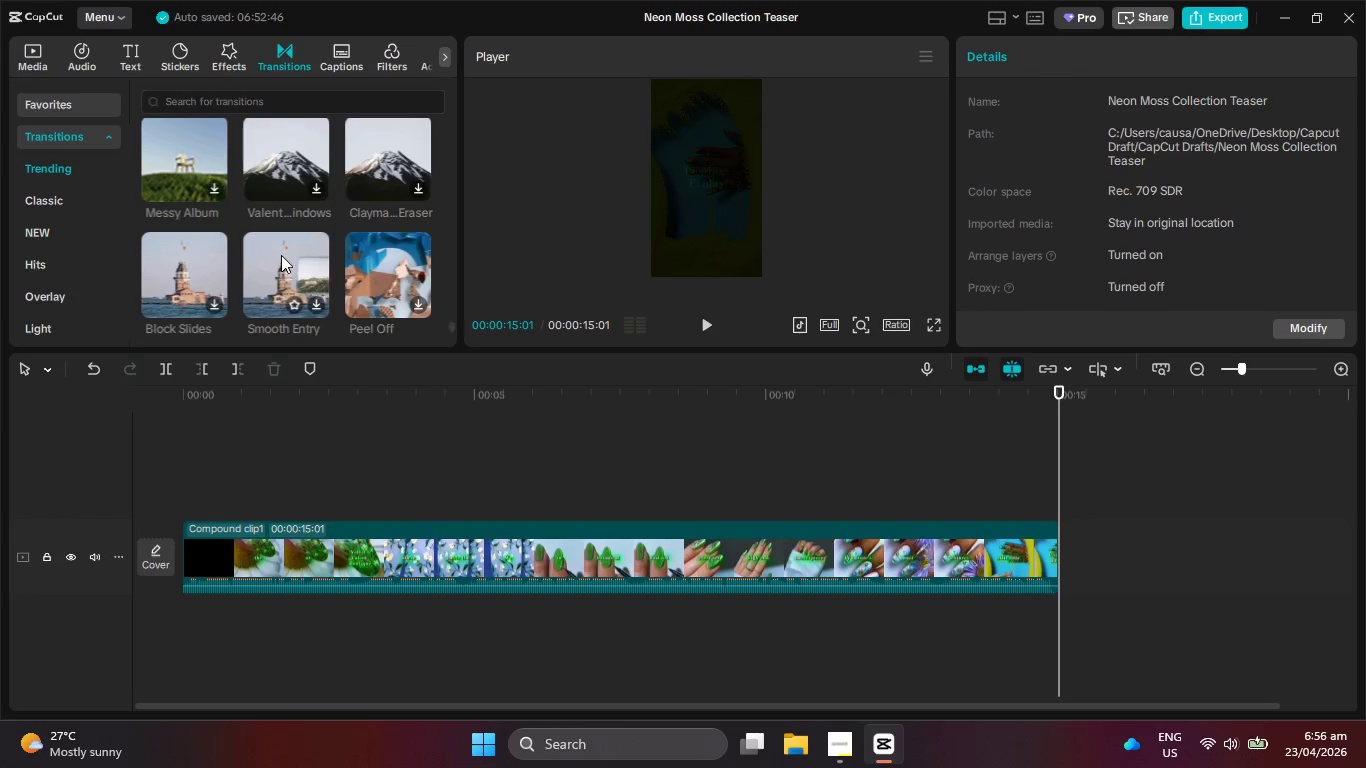 
scroll: coordinate [281, 255], scroll_direction: down, amount: 5.0
 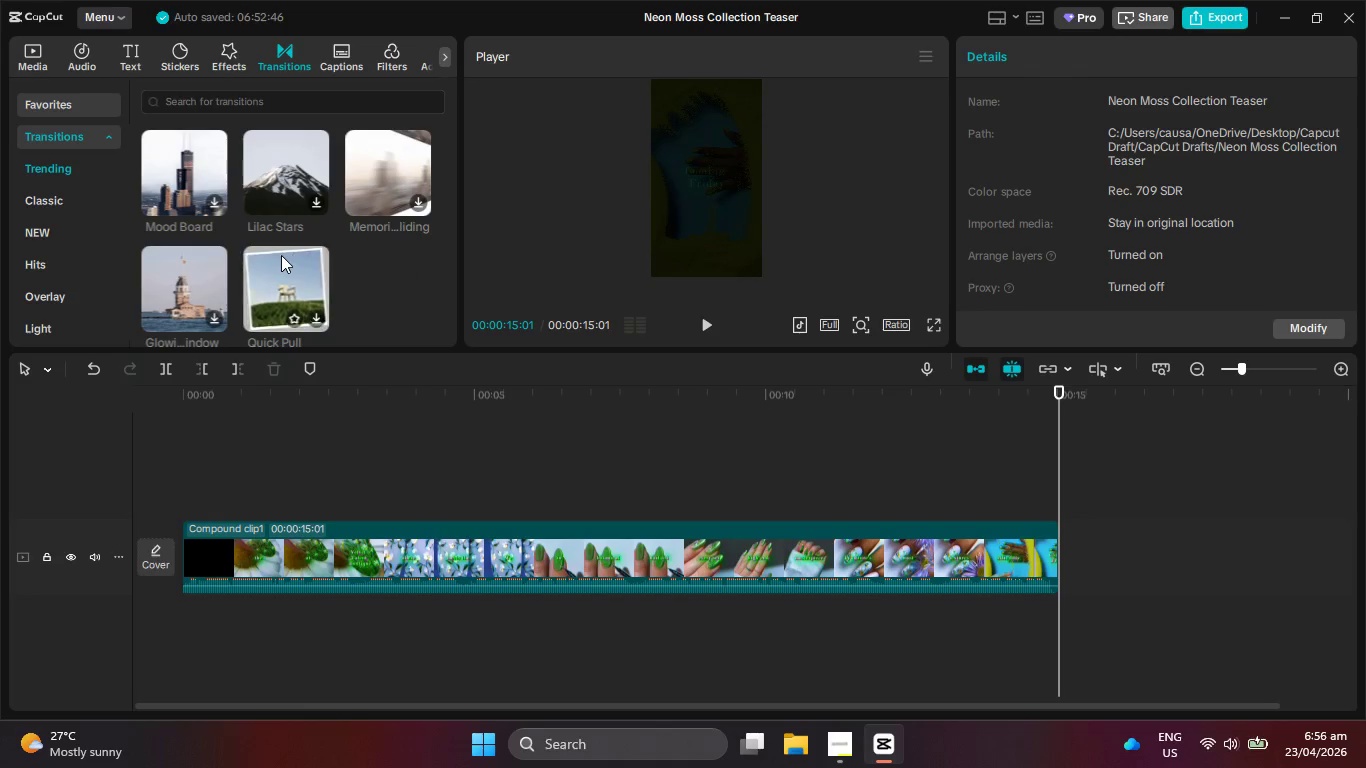 
scroll: coordinate [281, 255], scroll_direction: down, amount: 5.0
 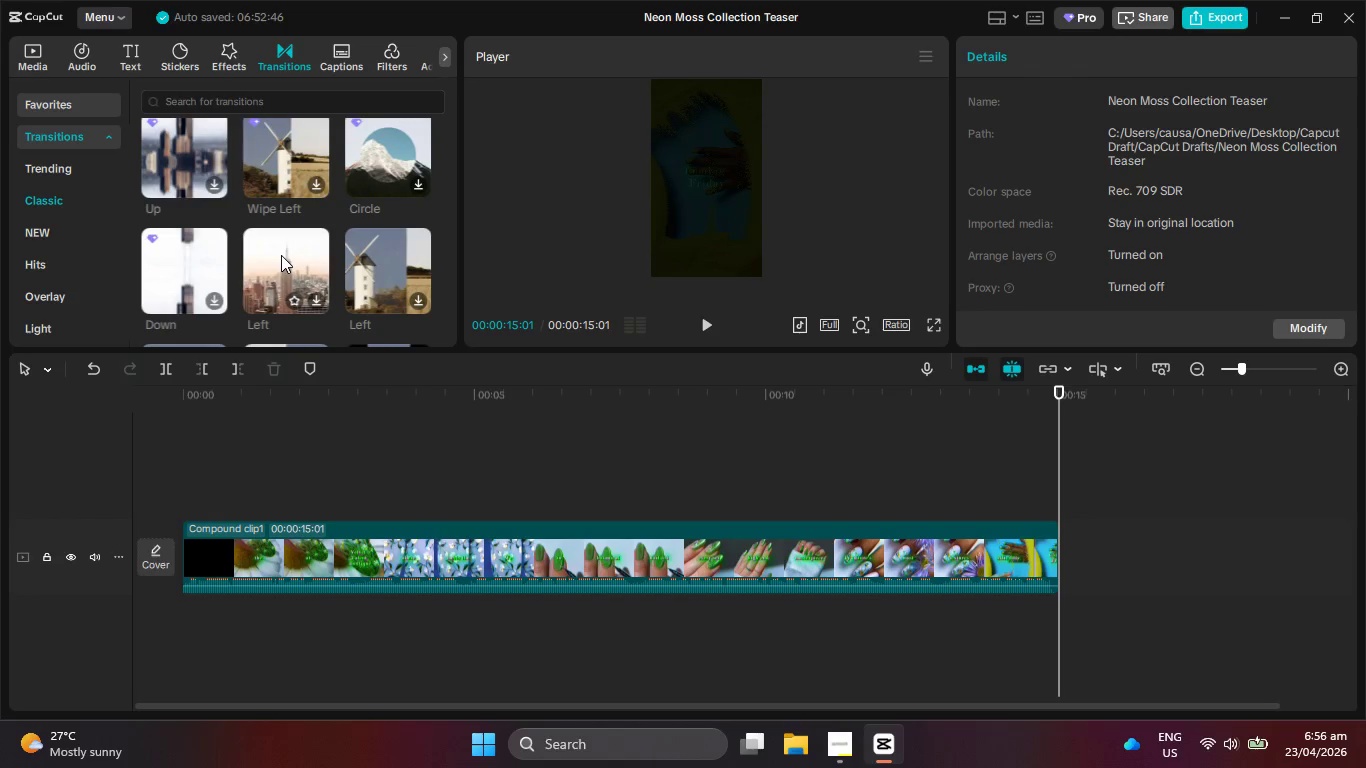 
scroll: coordinate [281, 255], scroll_direction: down, amount: 5.0
 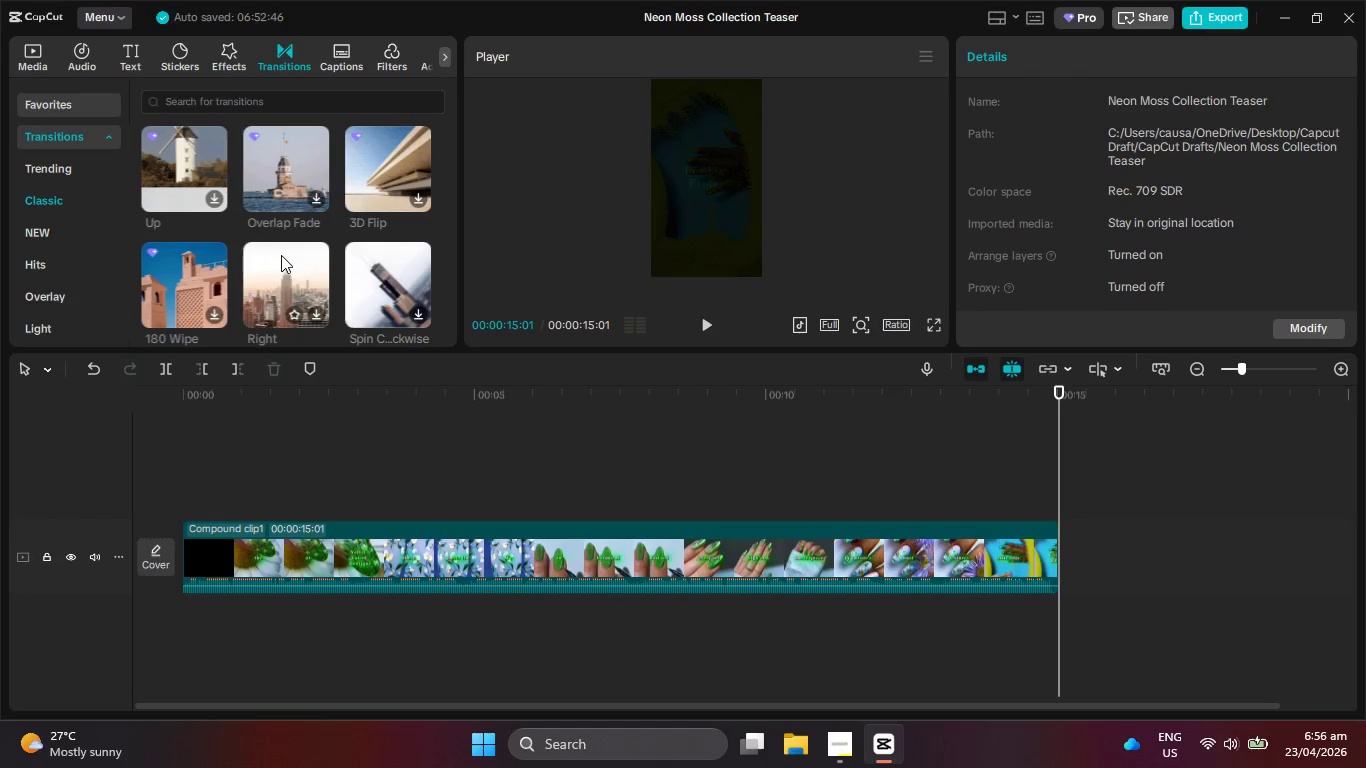 
scroll: coordinate [281, 255], scroll_direction: down, amount: 5.0
 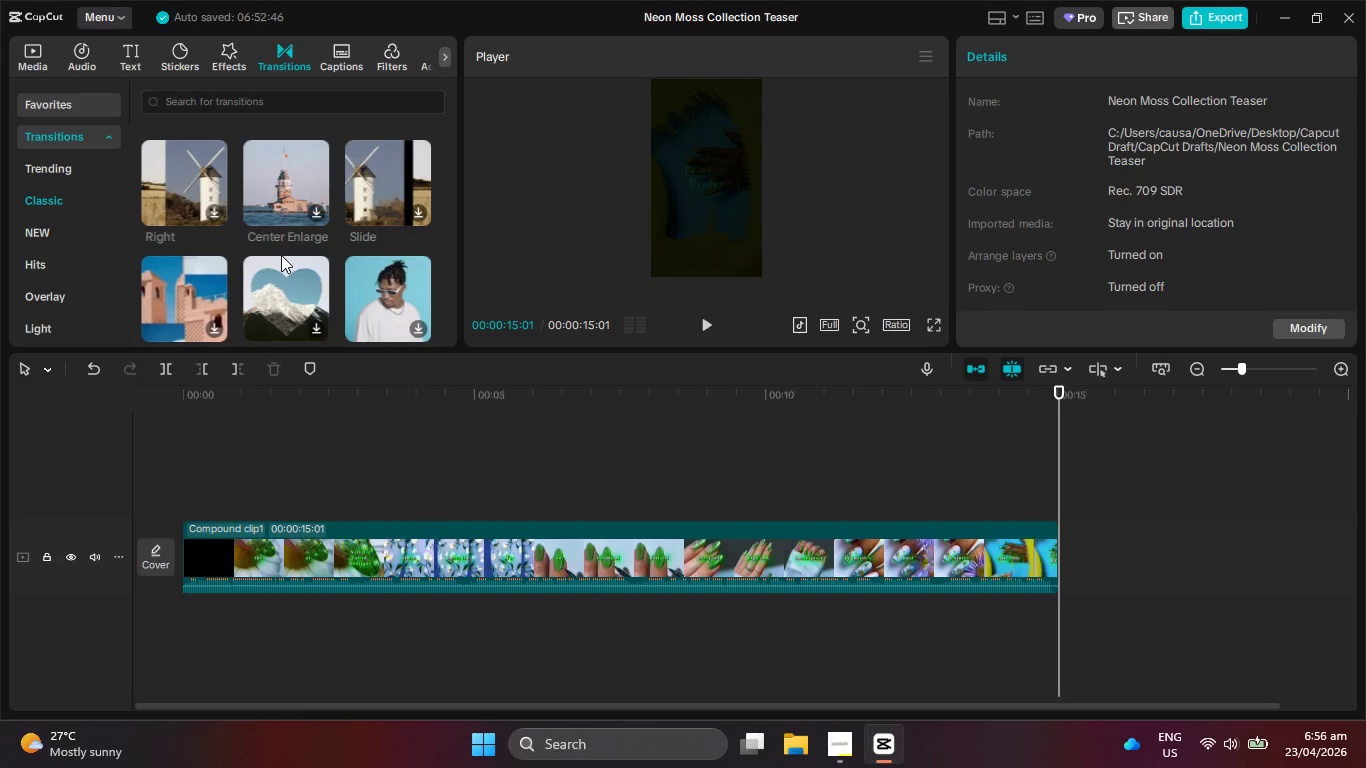 
scroll: coordinate [281, 255], scroll_direction: down, amount: 5.0
 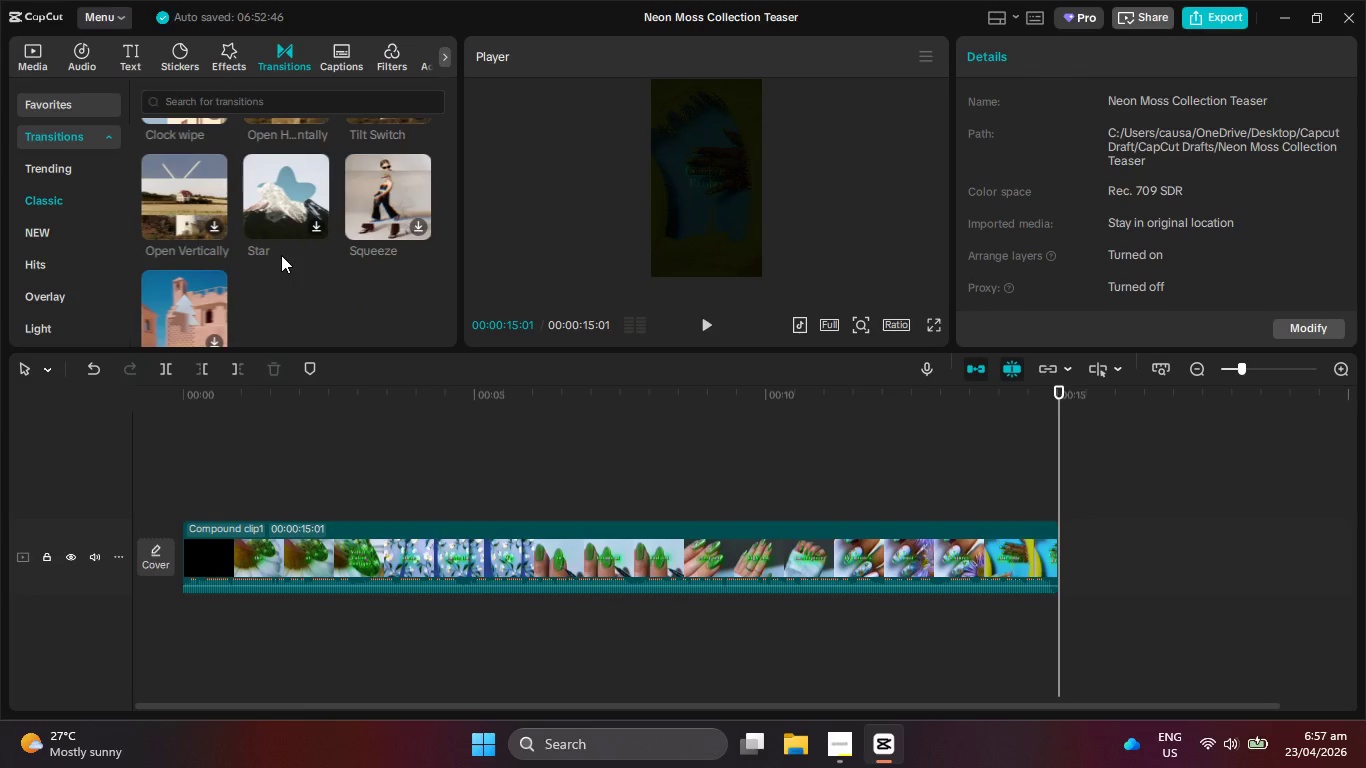 
scroll: coordinate [281, 255], scroll_direction: down, amount: 5.0
 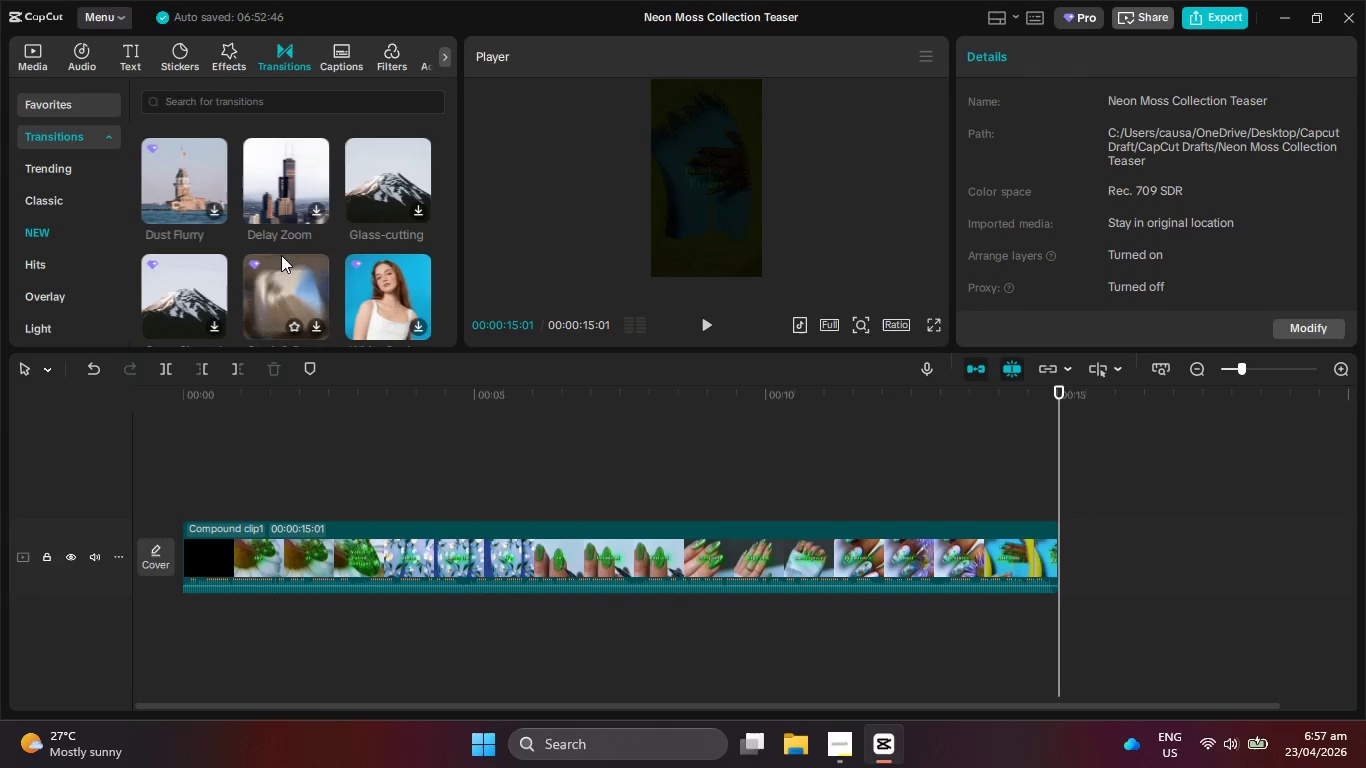 
scroll: coordinate [281, 255], scroll_direction: down, amount: 6.0
 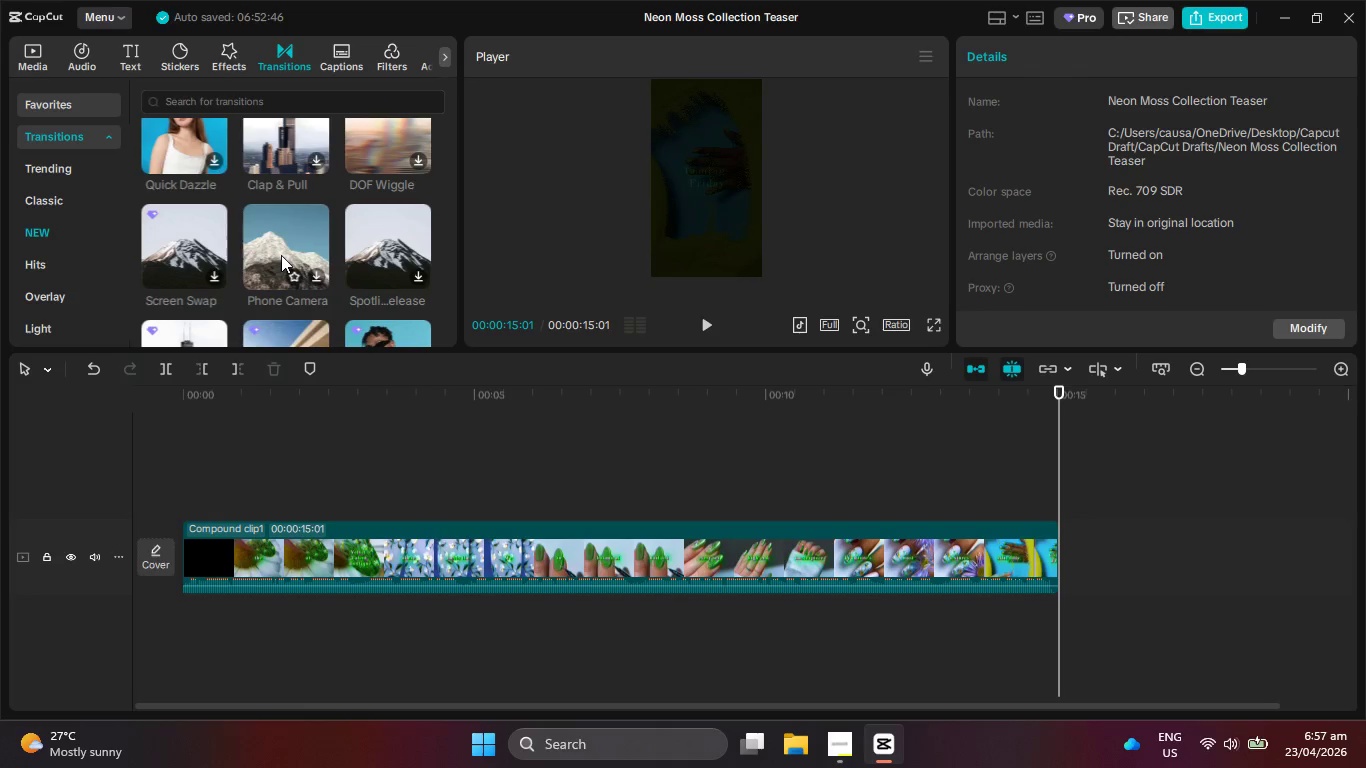 
wait(7.51)
 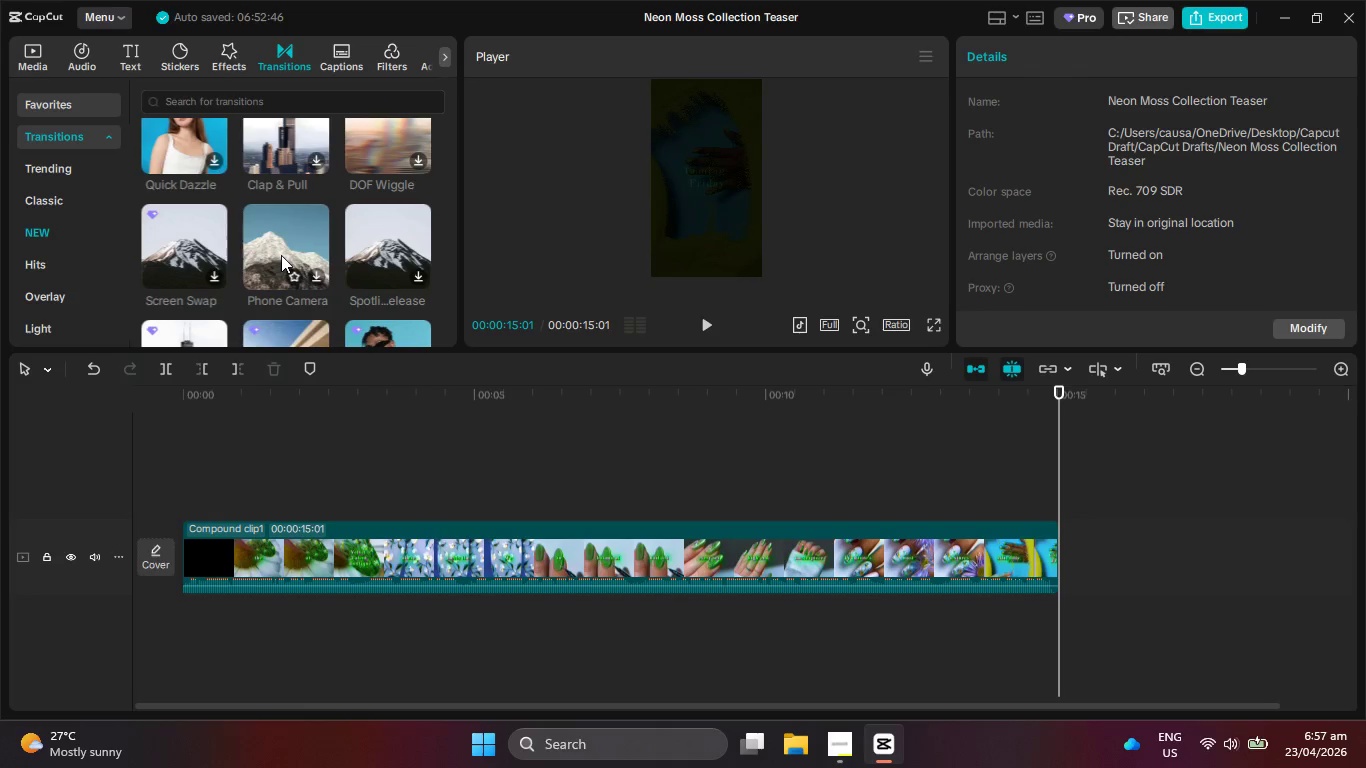 
scroll: coordinate [281, 255], scroll_direction: down, amount: 5.0
 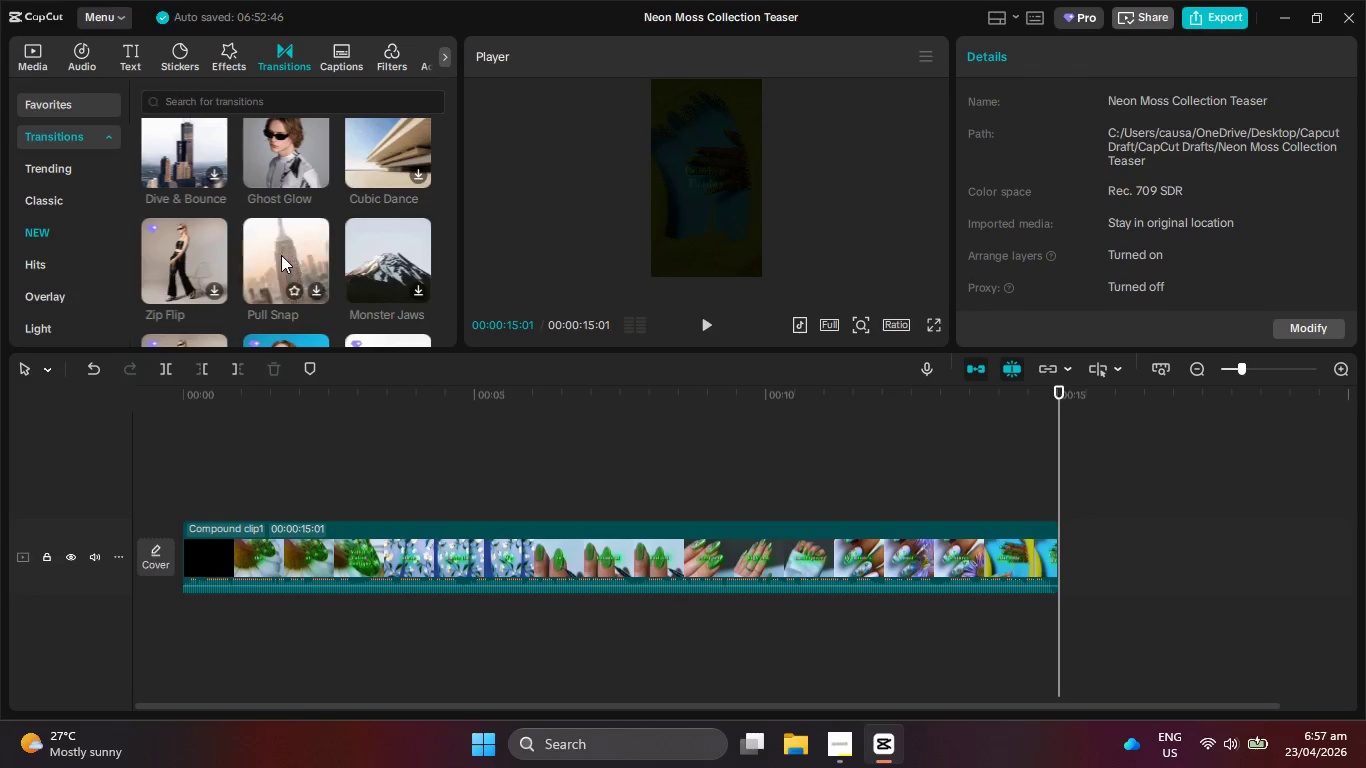 
scroll: coordinate [281, 255], scroll_direction: down, amount: 3.0
 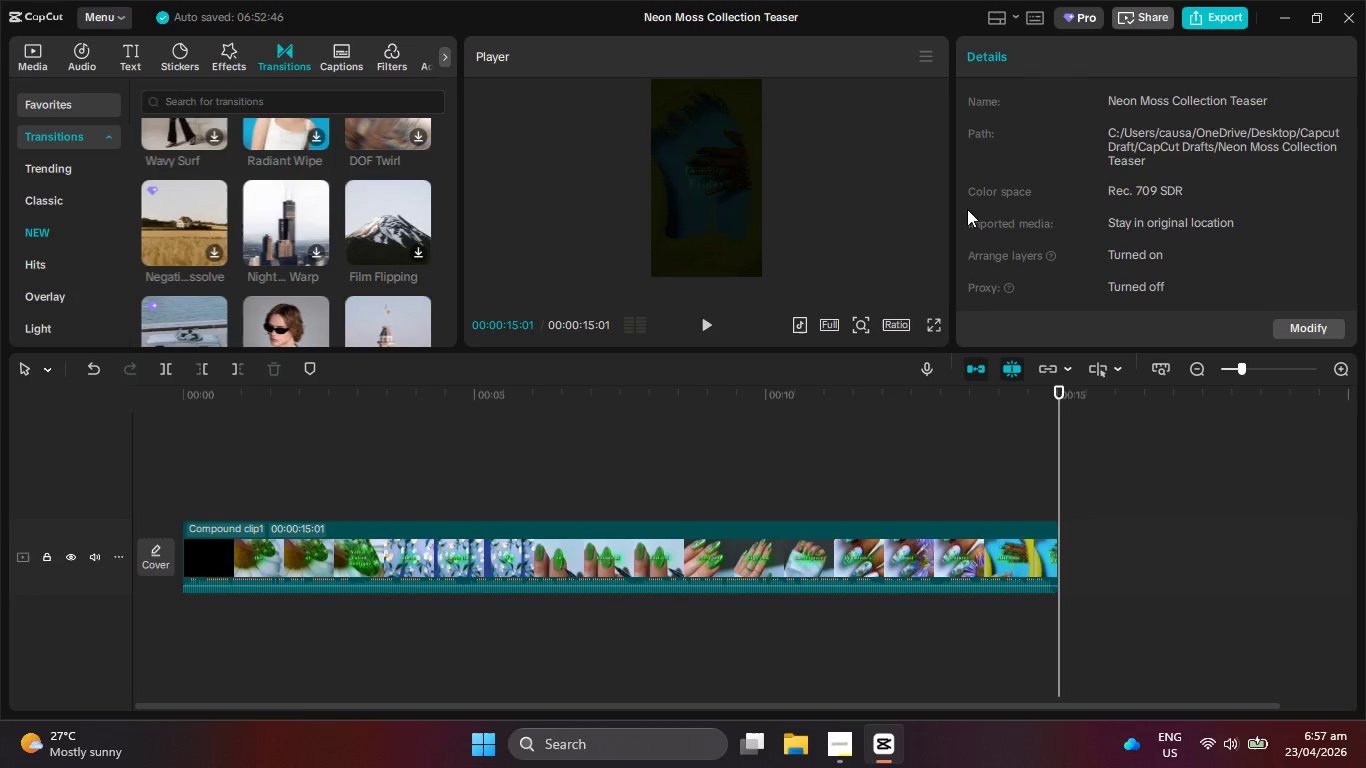 
left_click([1264, 753])
 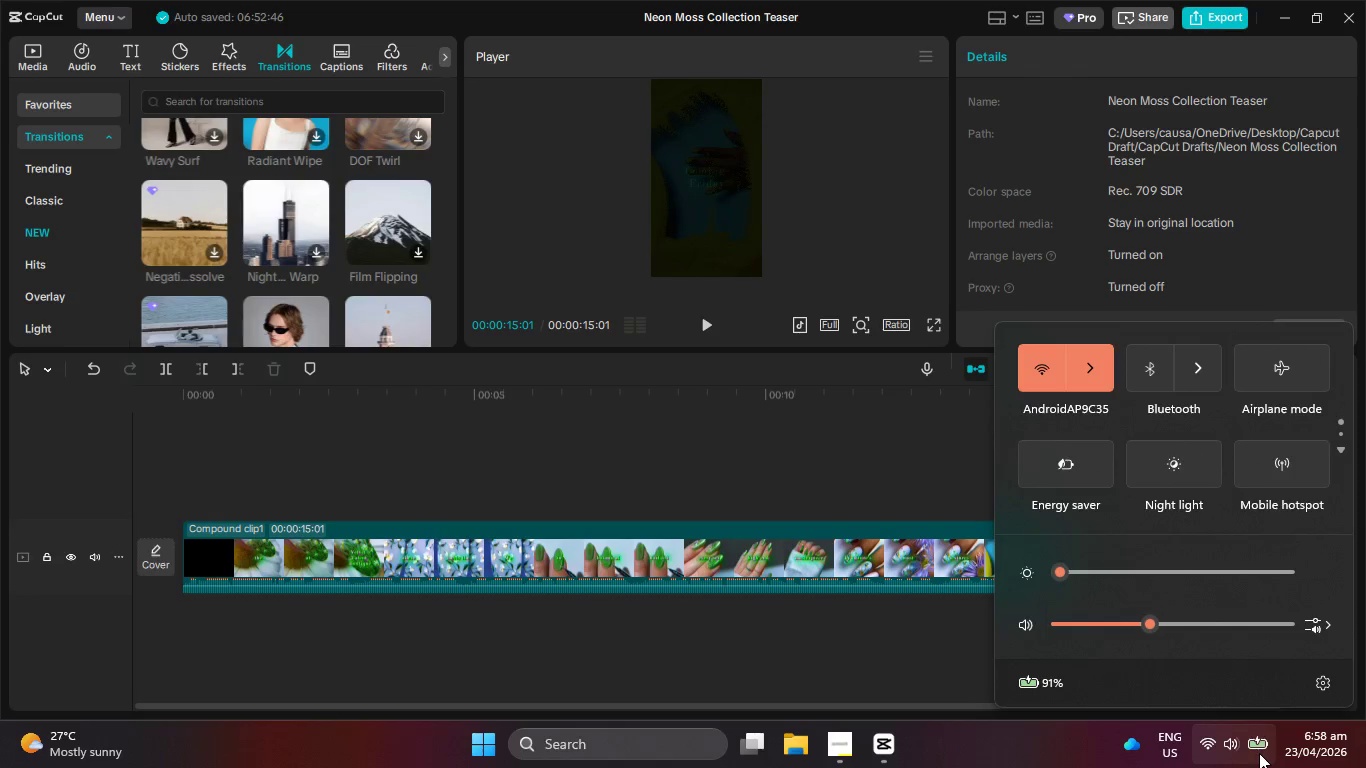 
left_click([1259, 753])
 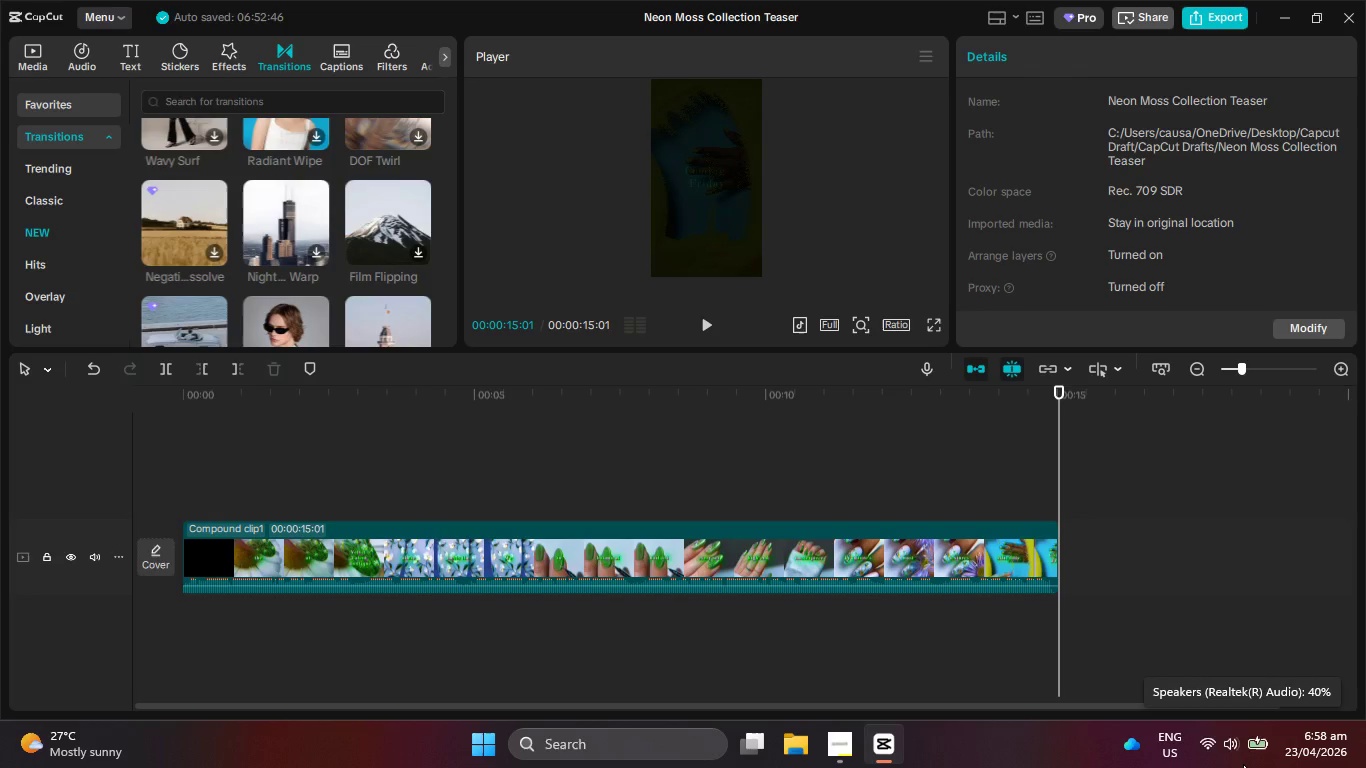 
mouse_move([1366, 747])
 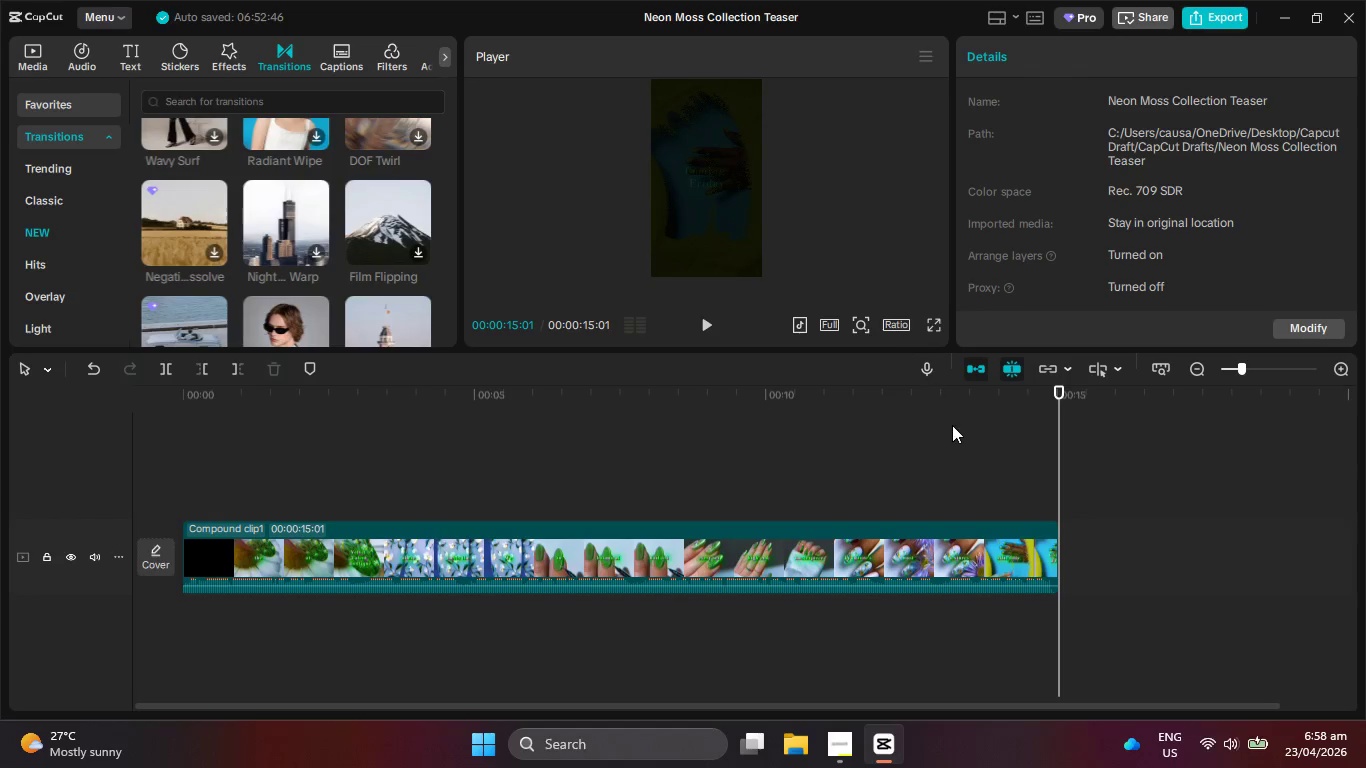 
left_click_drag(start_coordinate=[1012, 393], to_coordinate=[754, 416])
 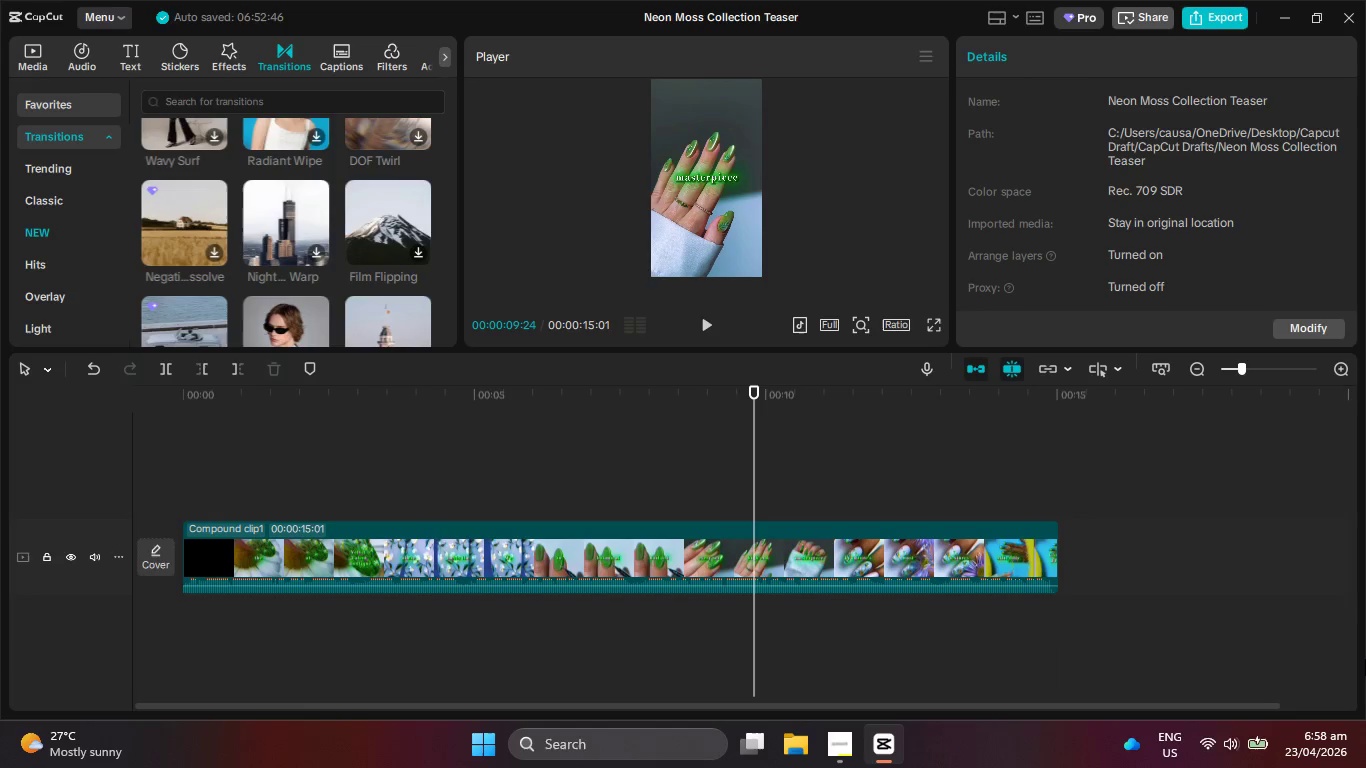 
left_click([1365, 723])
 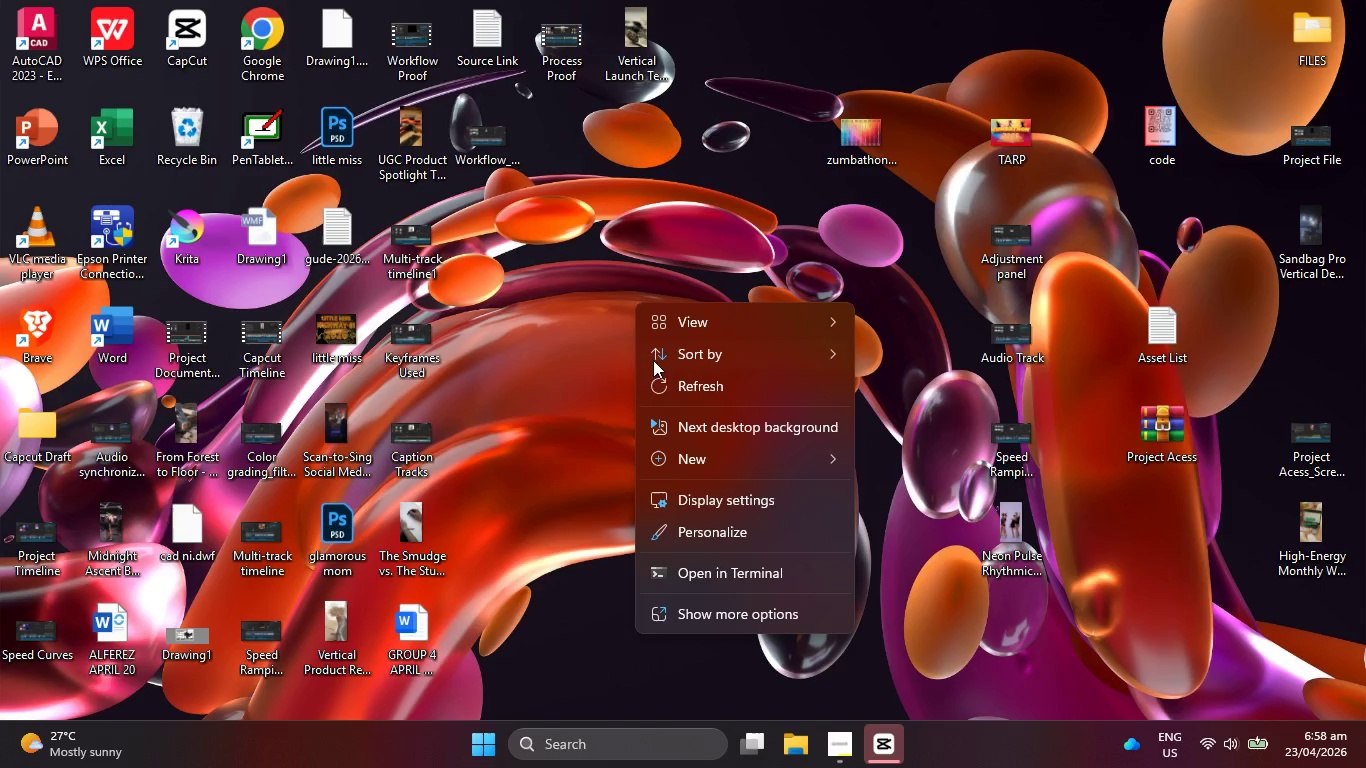 
left_click([685, 383])
 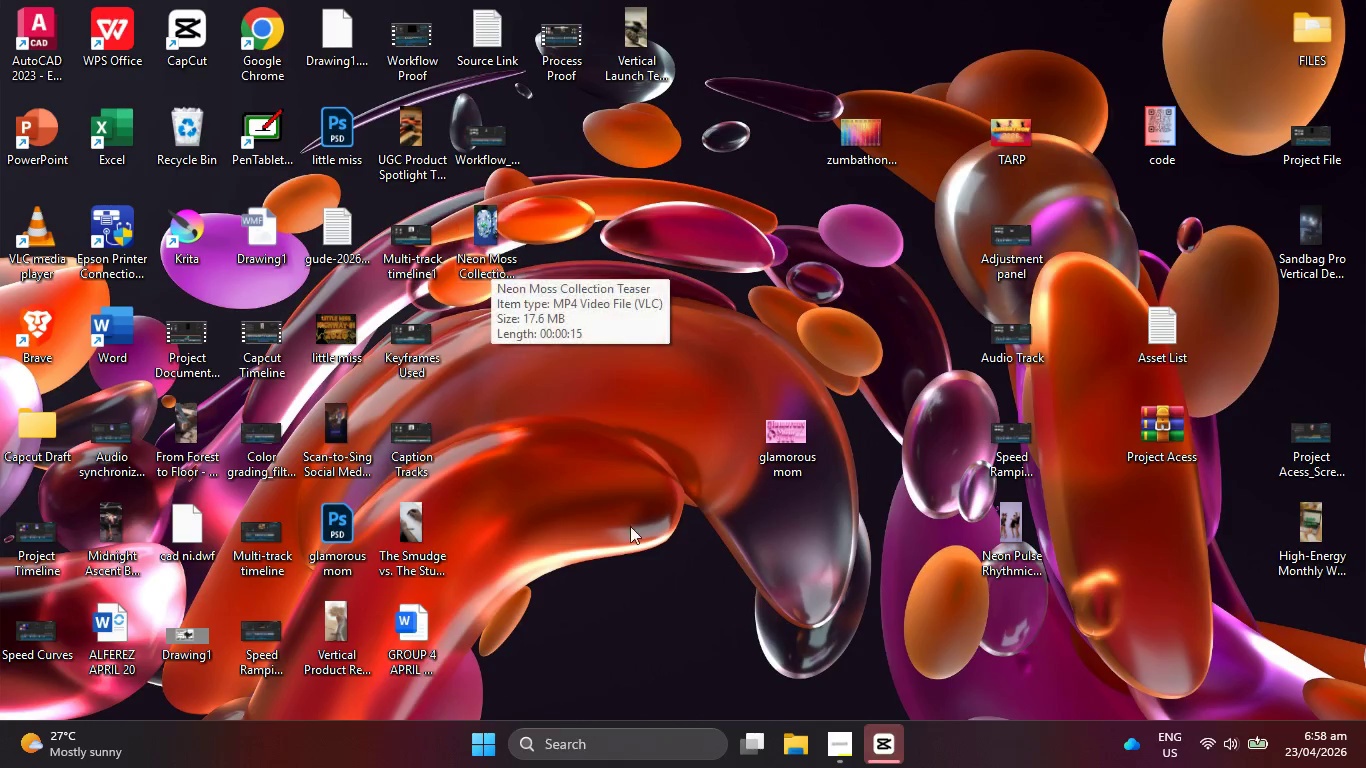 
left_click([840, 742])